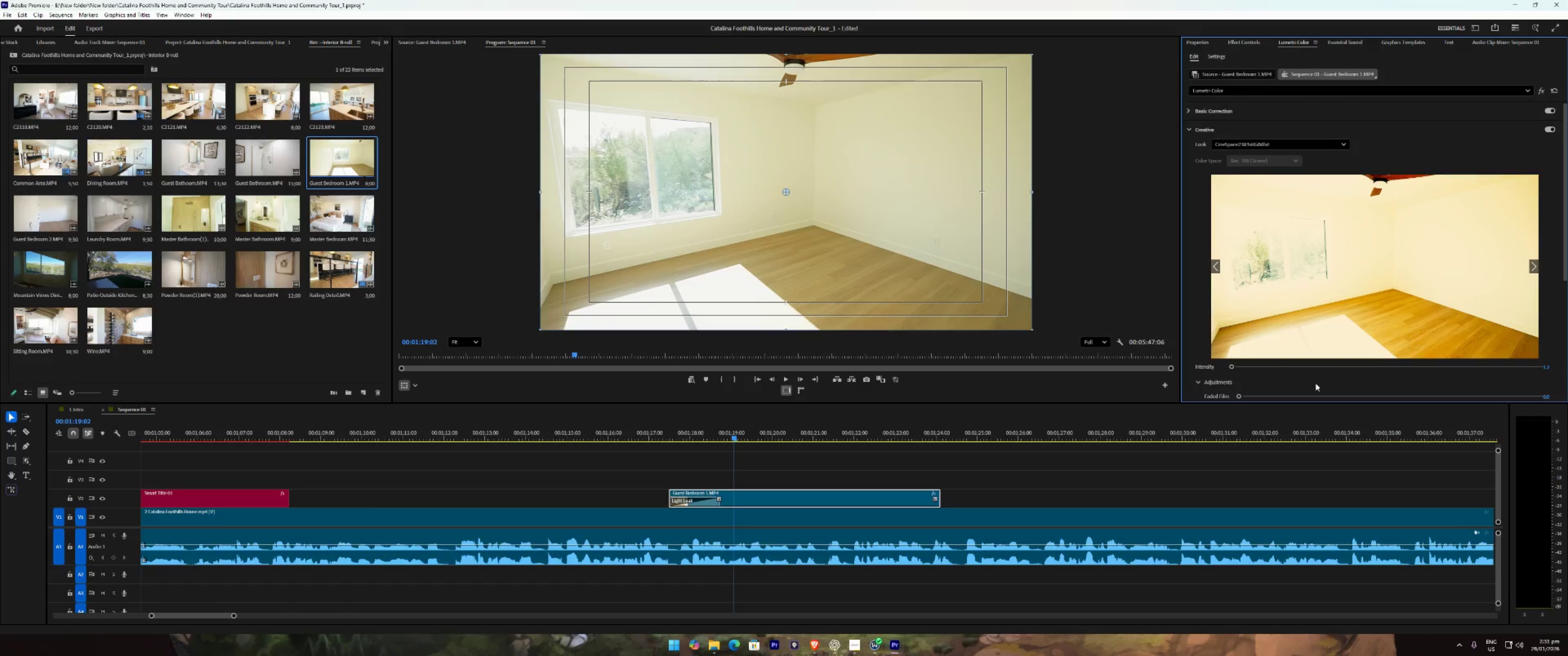 
scroll: coordinate [1317, 370], scroll_direction: down, amount: 5.0
 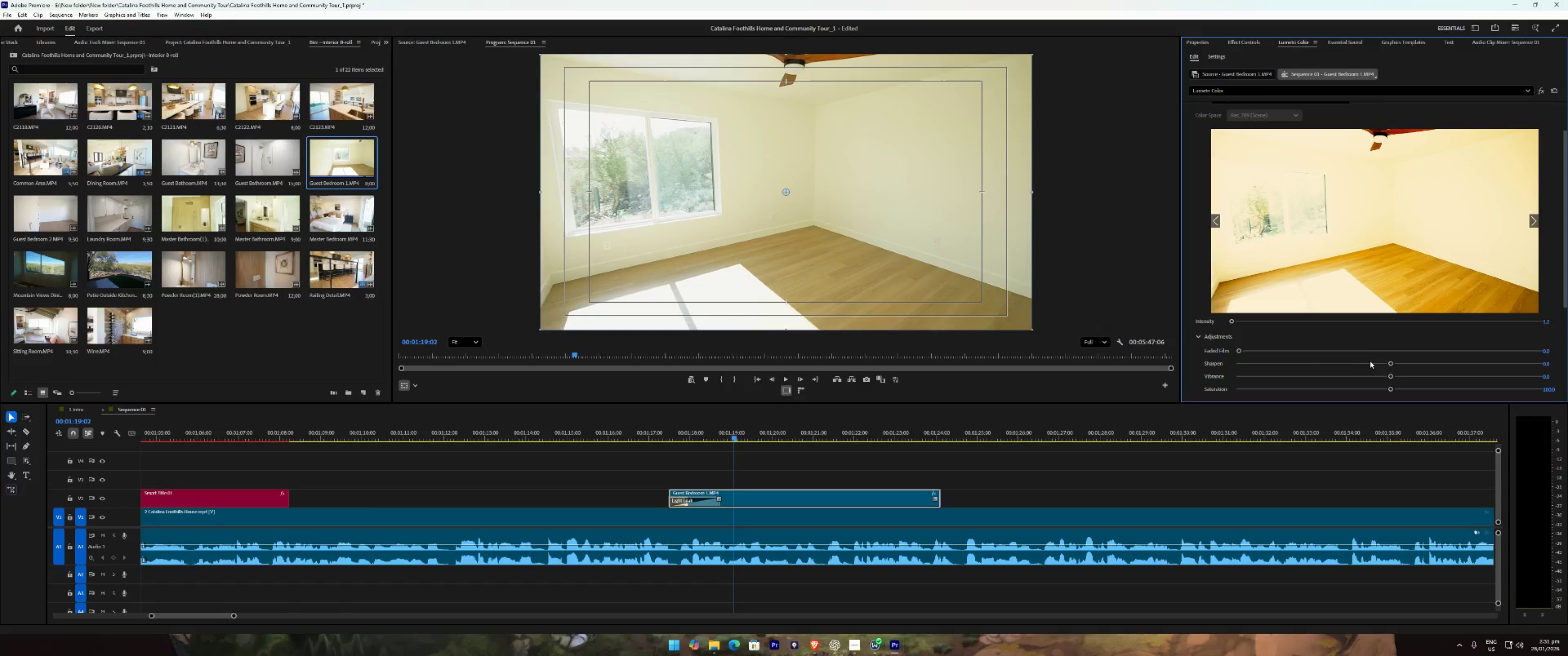 
left_click_drag(start_coordinate=[1390, 364], to_coordinate=[1362, 369])
 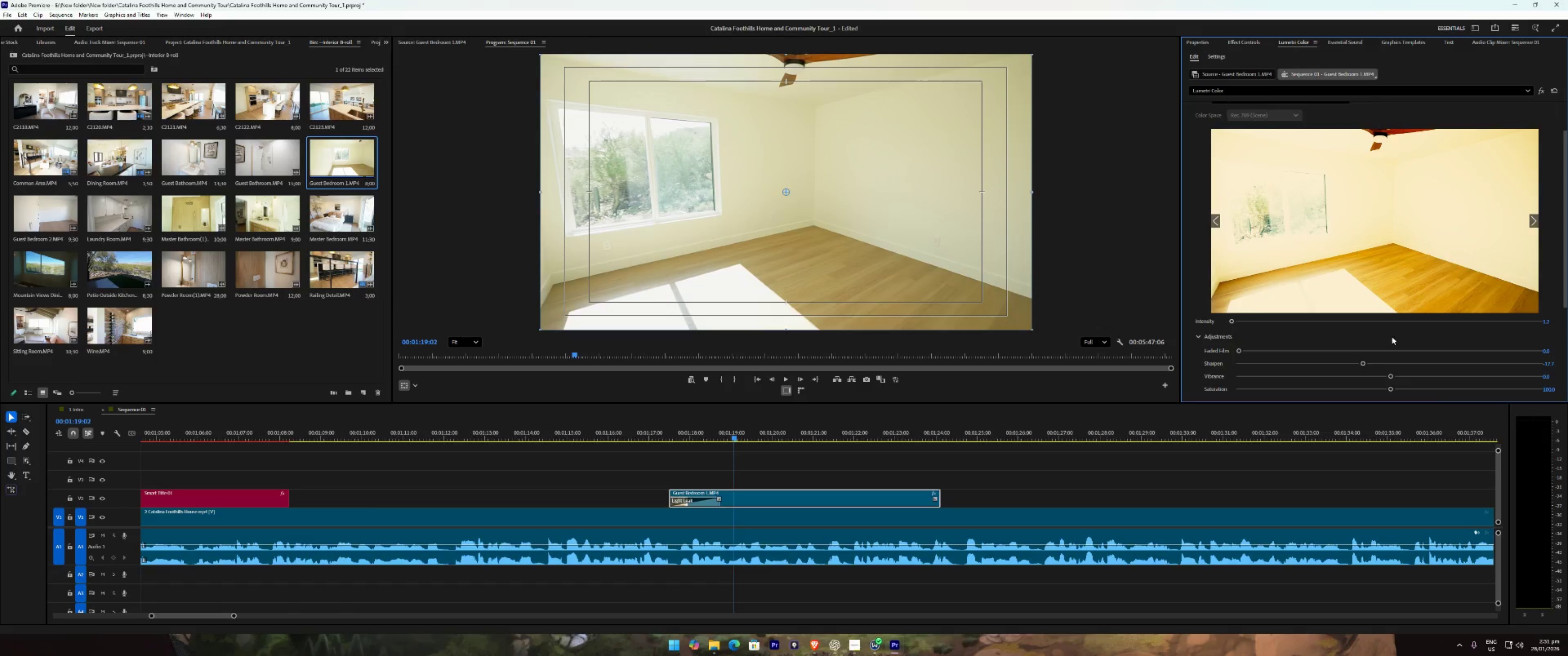 
scroll: coordinate [1392, 337], scroll_direction: down, amount: 3.0
 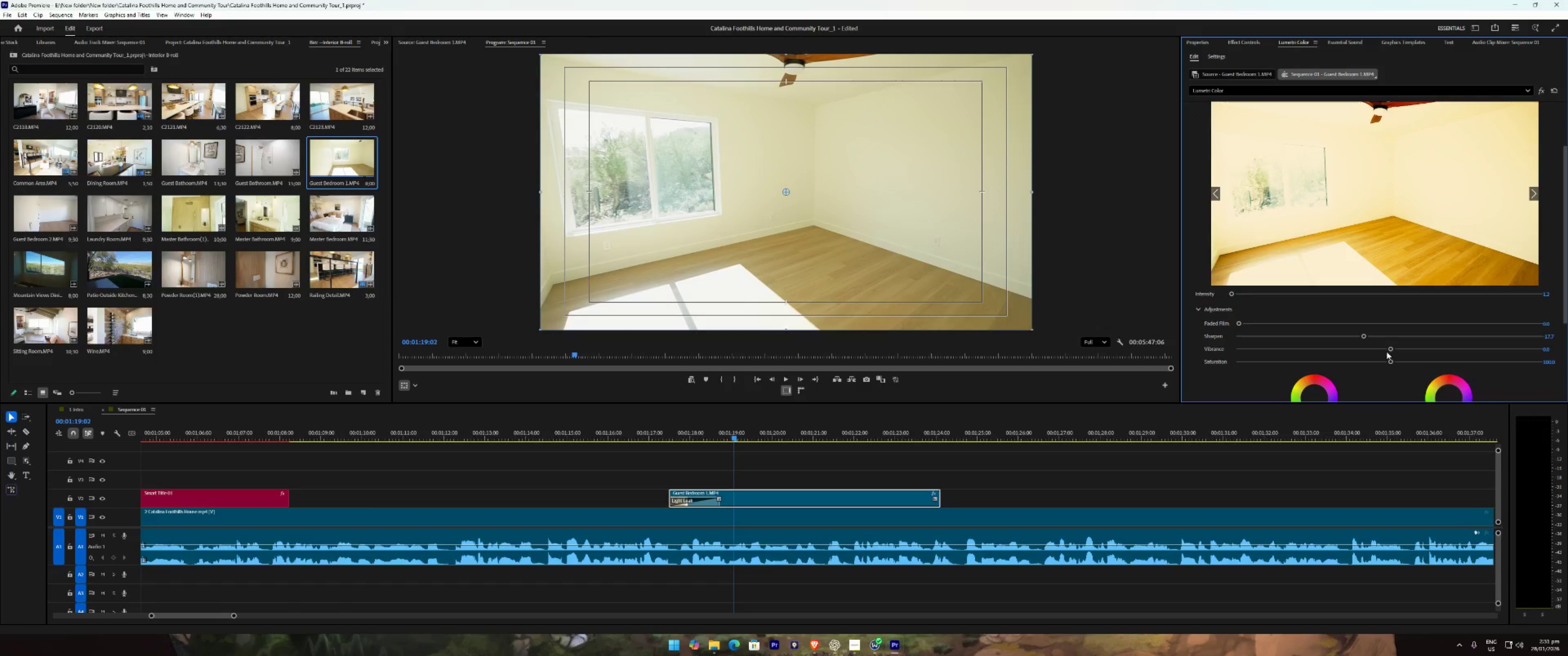 
left_click_drag(start_coordinate=[1392, 349], to_coordinate=[1351, 357])
 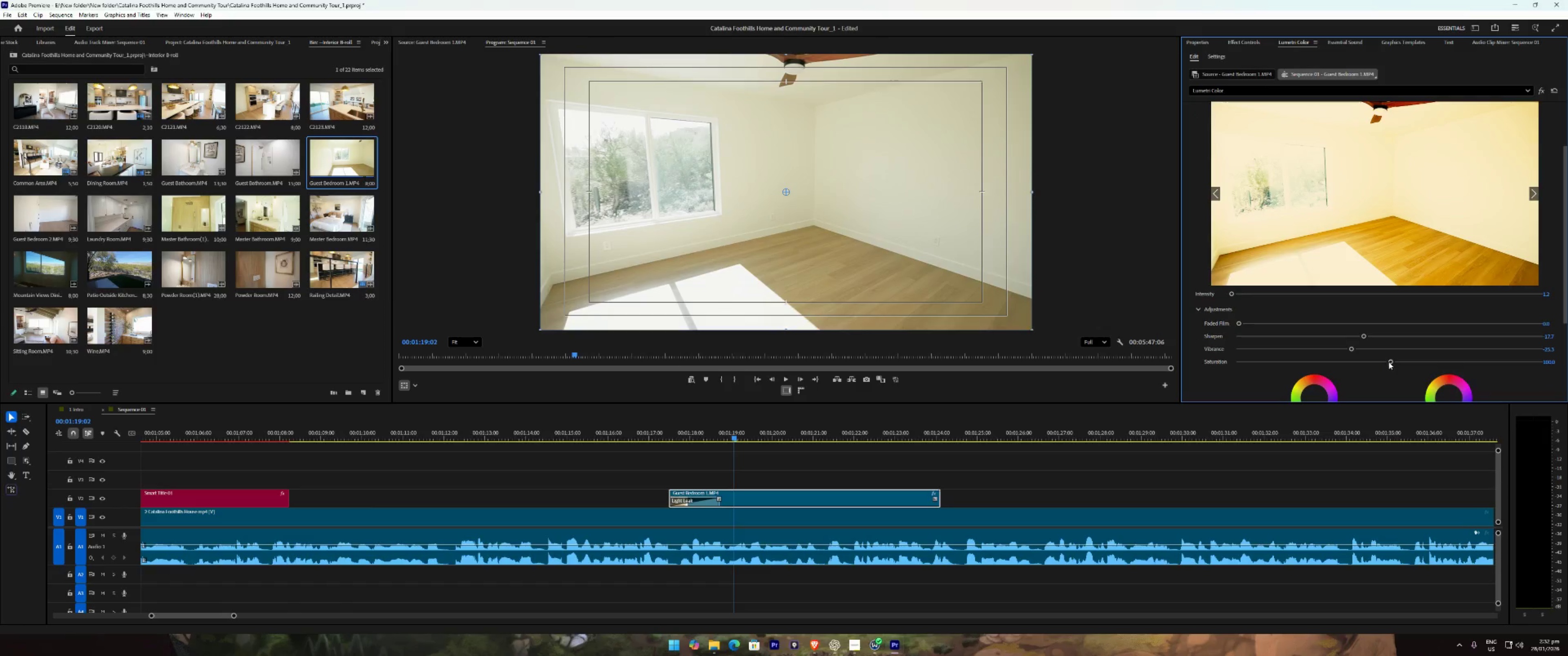 
left_click_drag(start_coordinate=[1389, 361], to_coordinate=[1346, 360])
 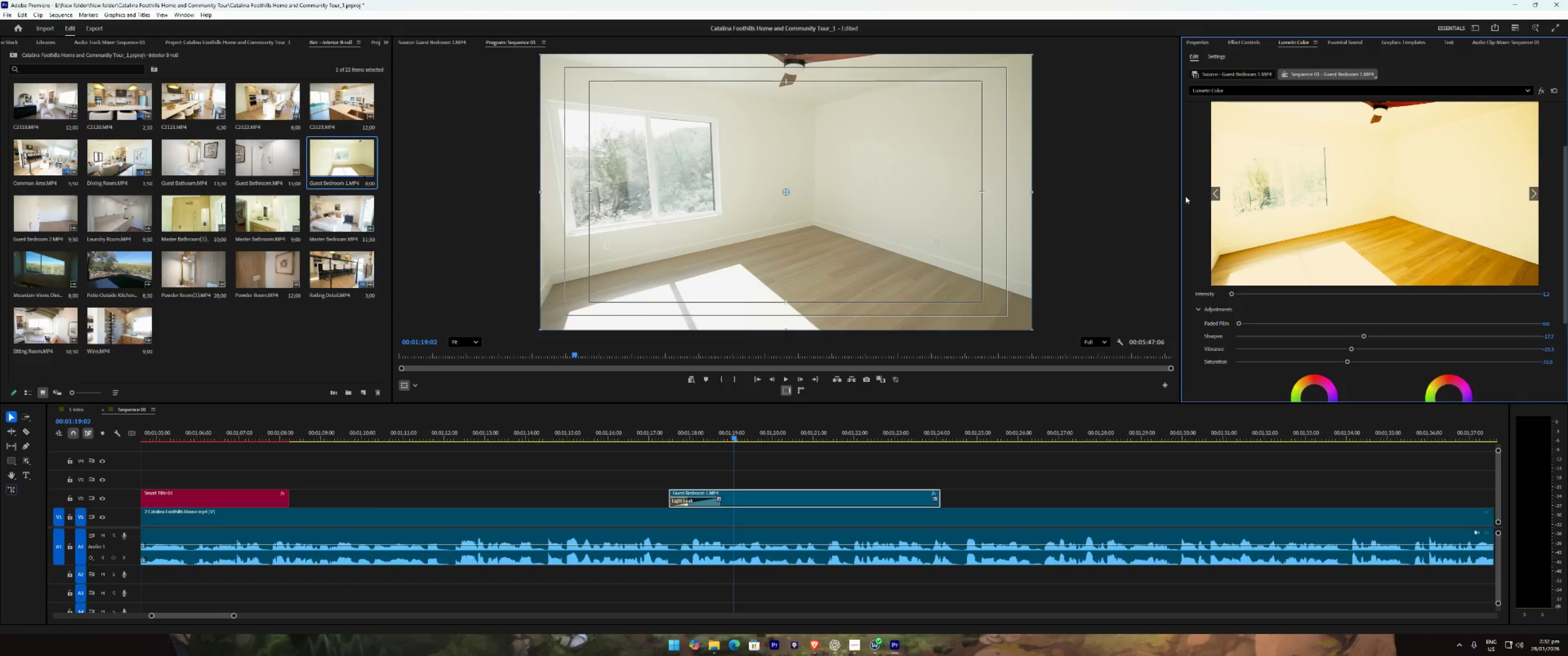 
scroll: coordinate [1189, 210], scroll_direction: up, amount: 4.0
 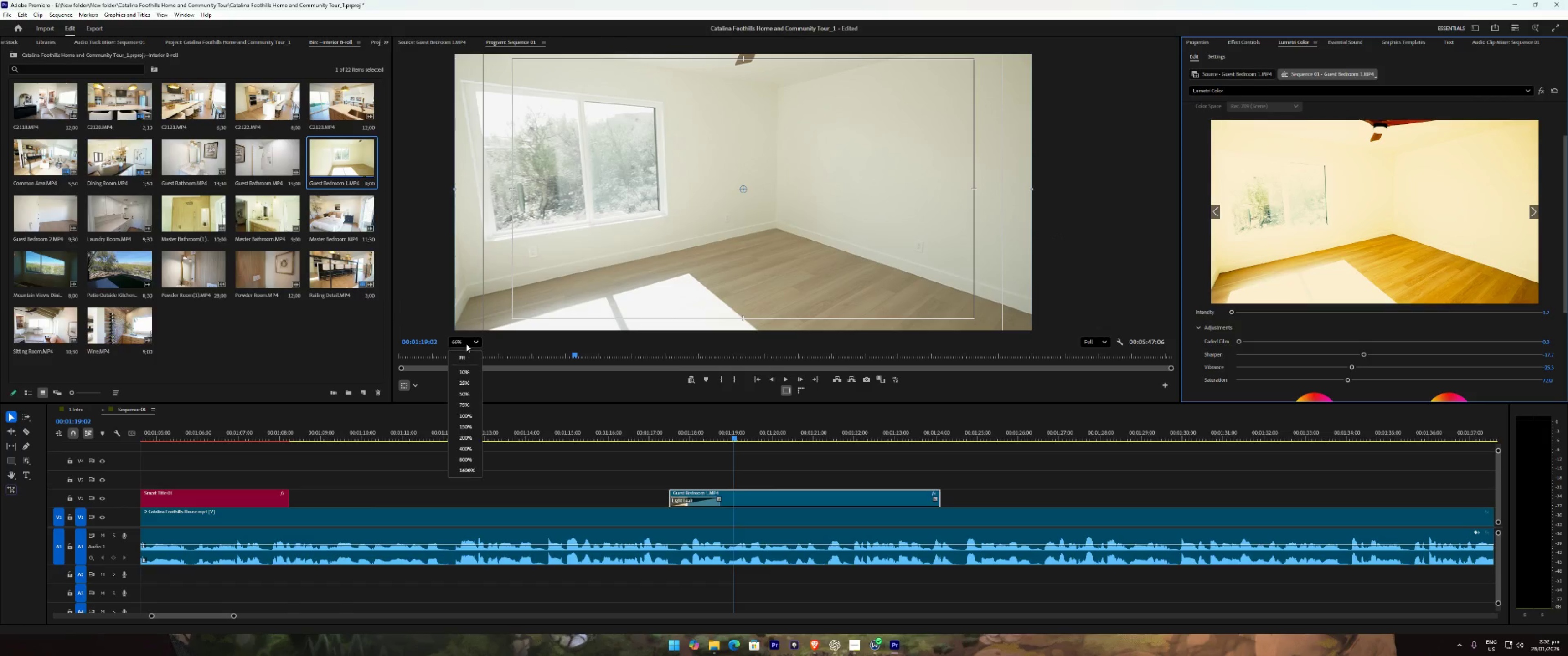 
double_click([462, 353])
 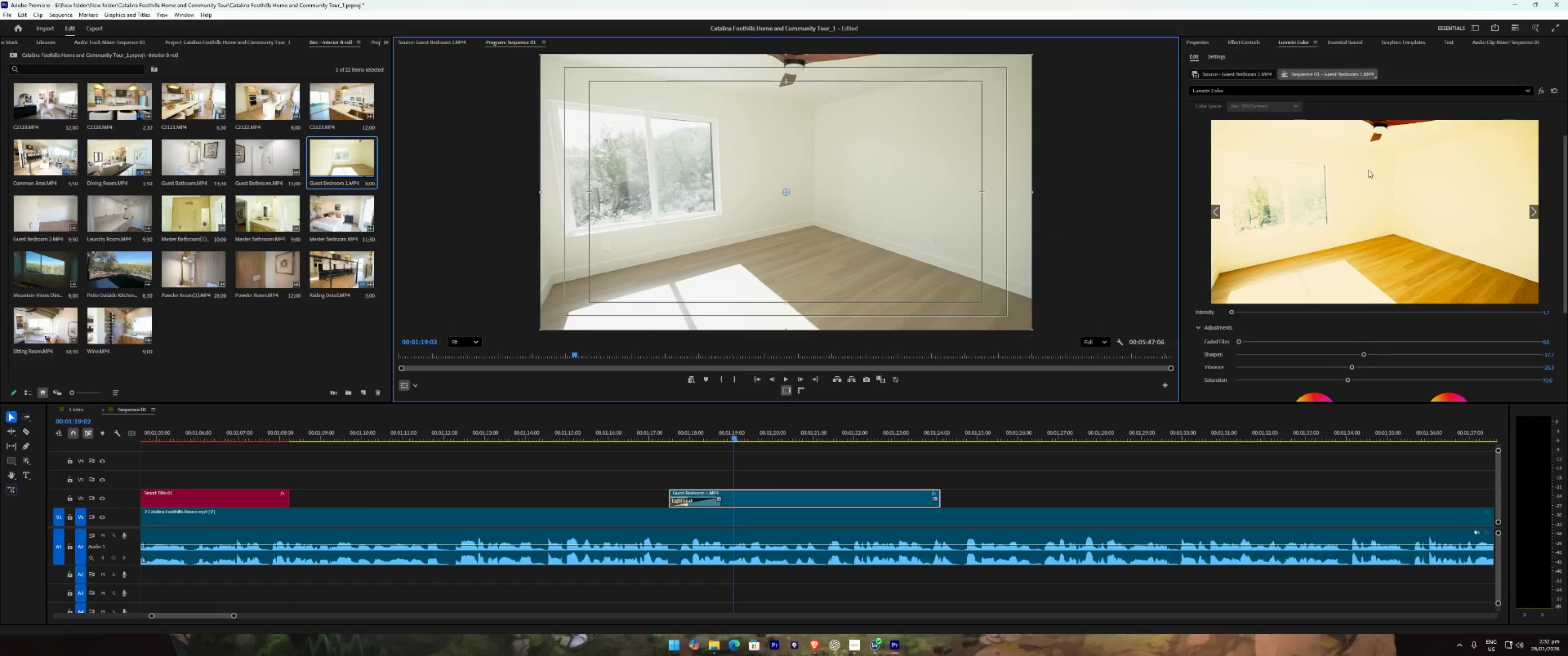 
scroll: coordinate [1368, 169], scroll_direction: up, amount: 11.0
 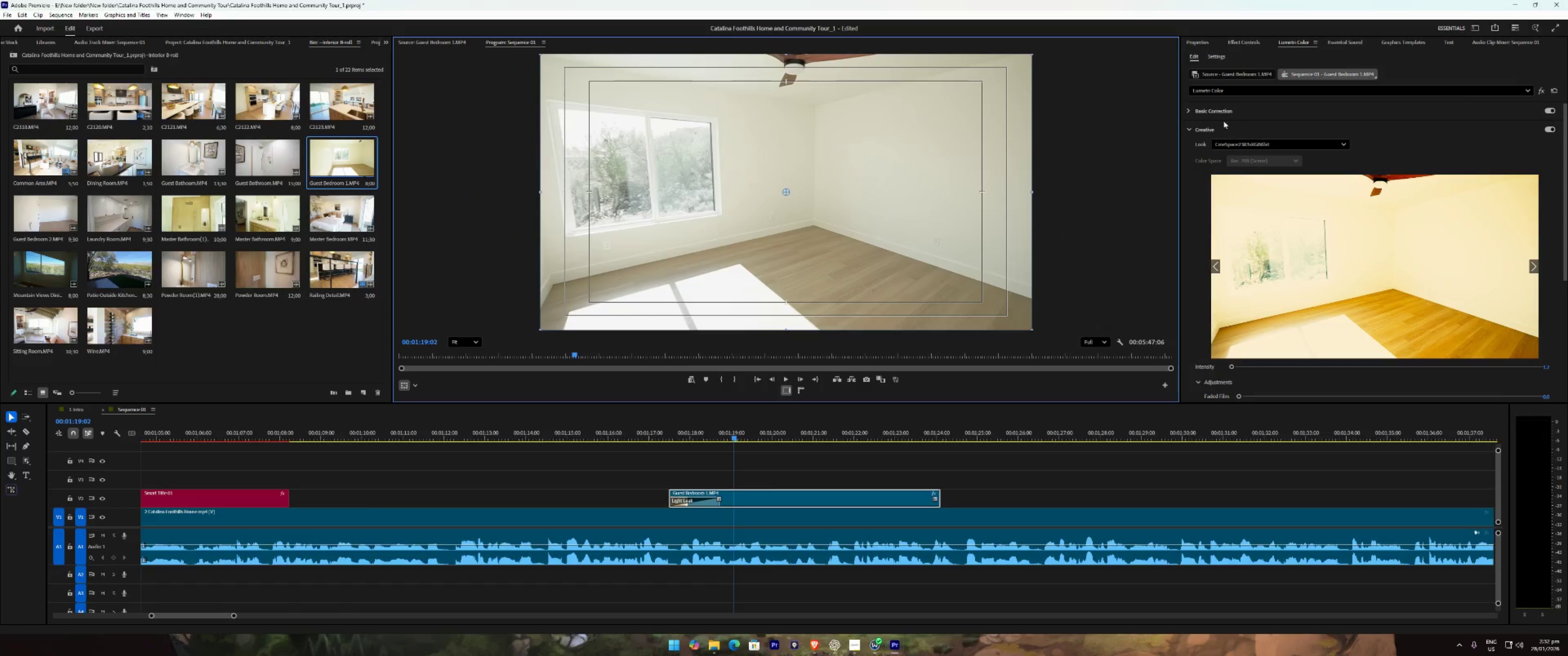 
left_click([1220, 112])
 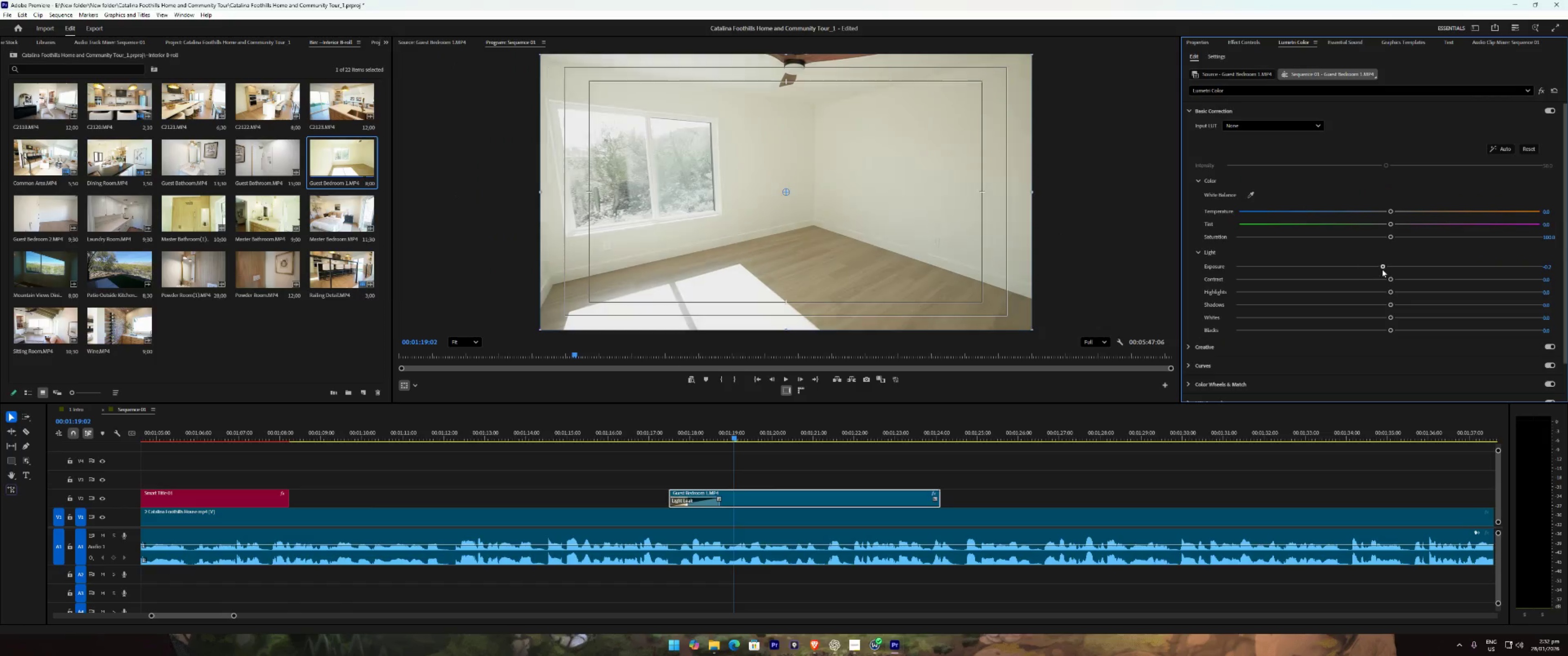 
left_click_drag(start_coordinate=[1393, 210], to_coordinate=[1419, 212])
 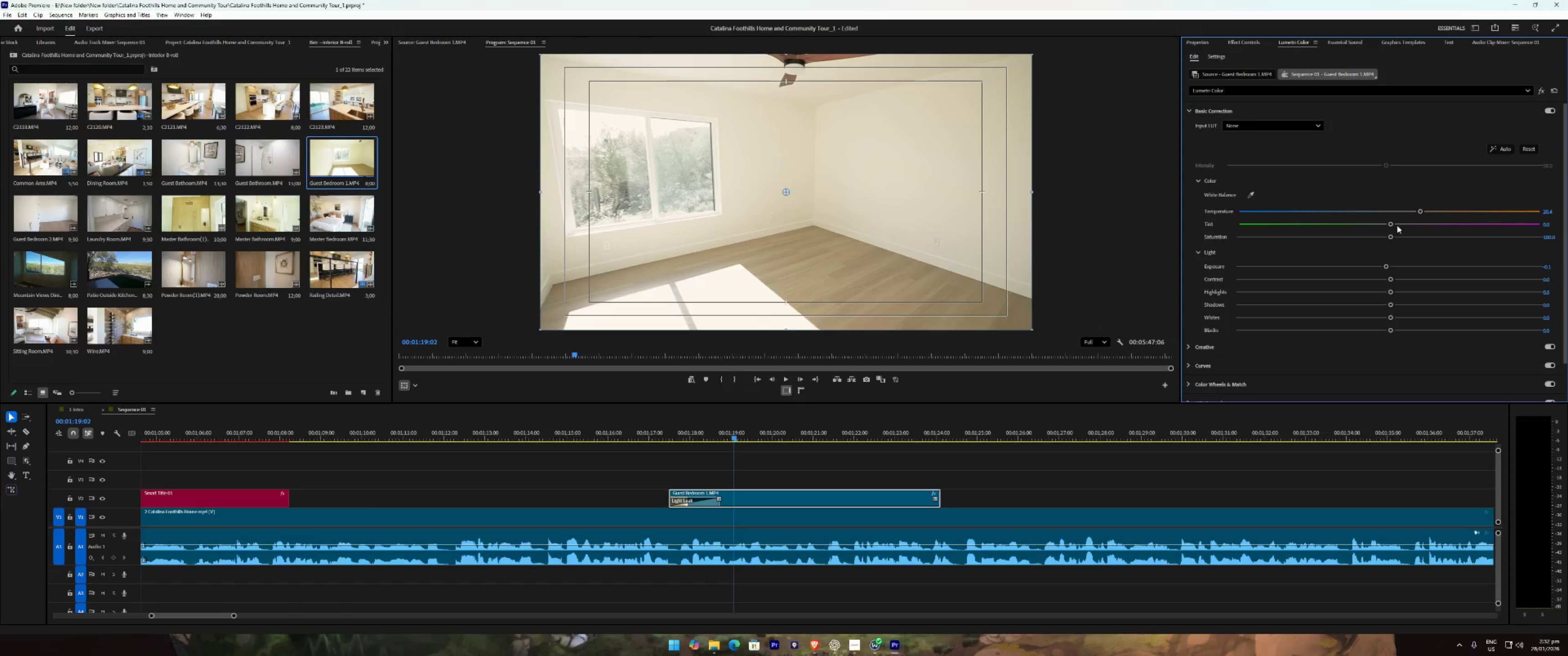 
left_click_drag(start_coordinate=[1394, 223], to_coordinate=[1385, 226])
 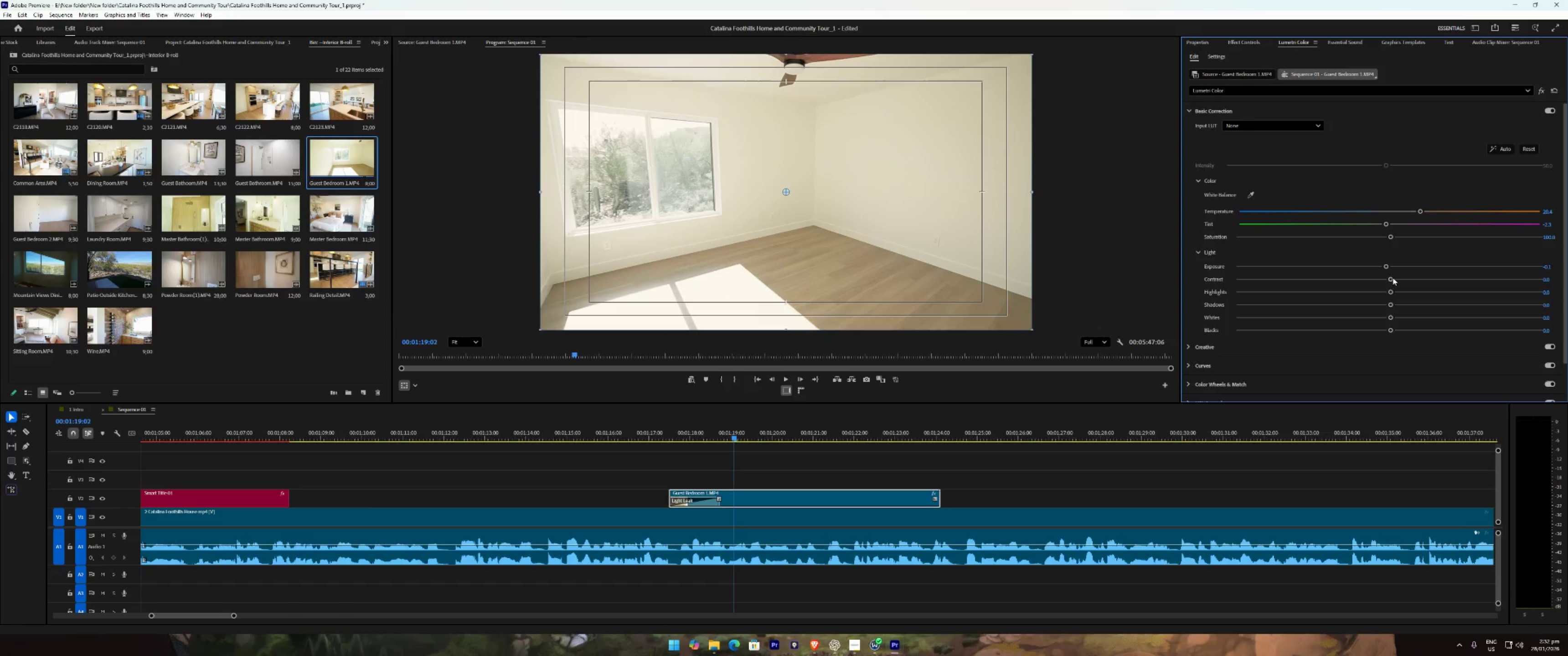 
left_click_drag(start_coordinate=[1393, 277], to_coordinate=[1425, 275])
 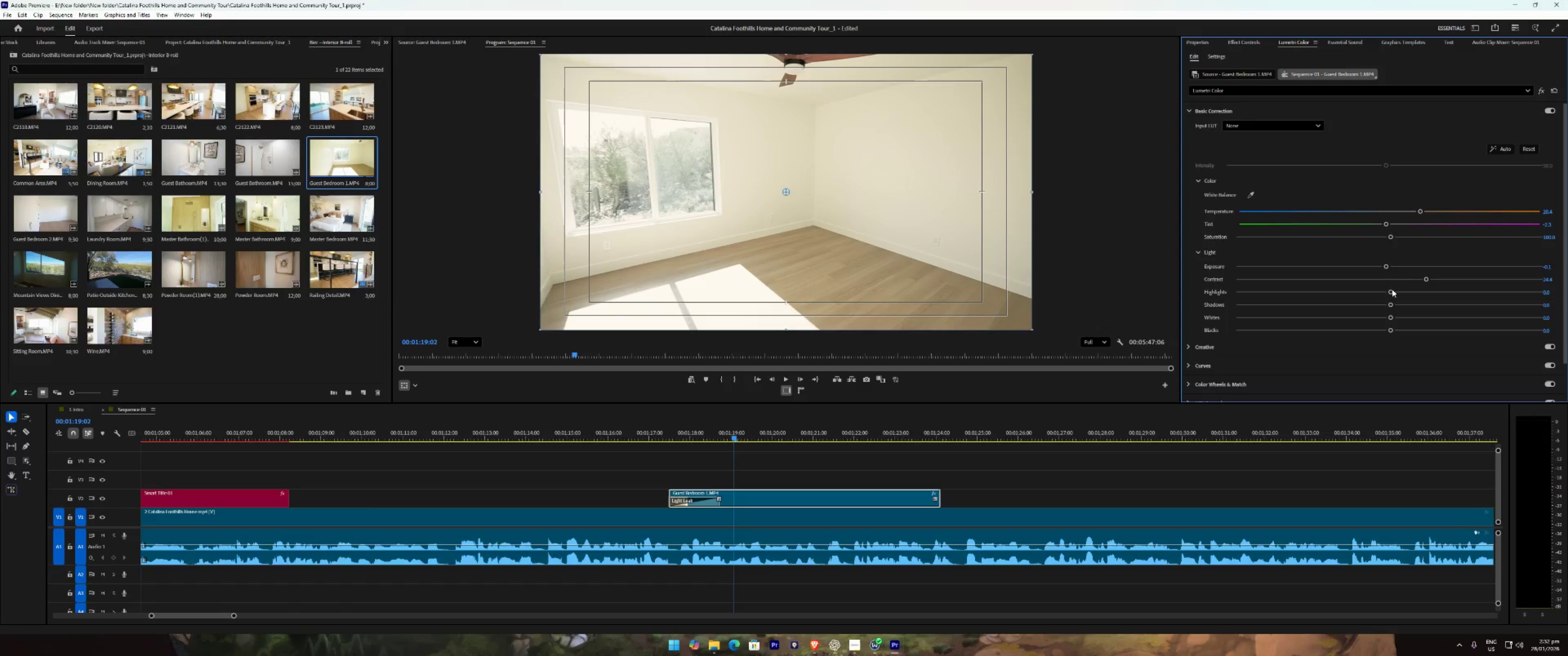 
left_click_drag(start_coordinate=[1390, 290], to_coordinate=[1388, 292])
 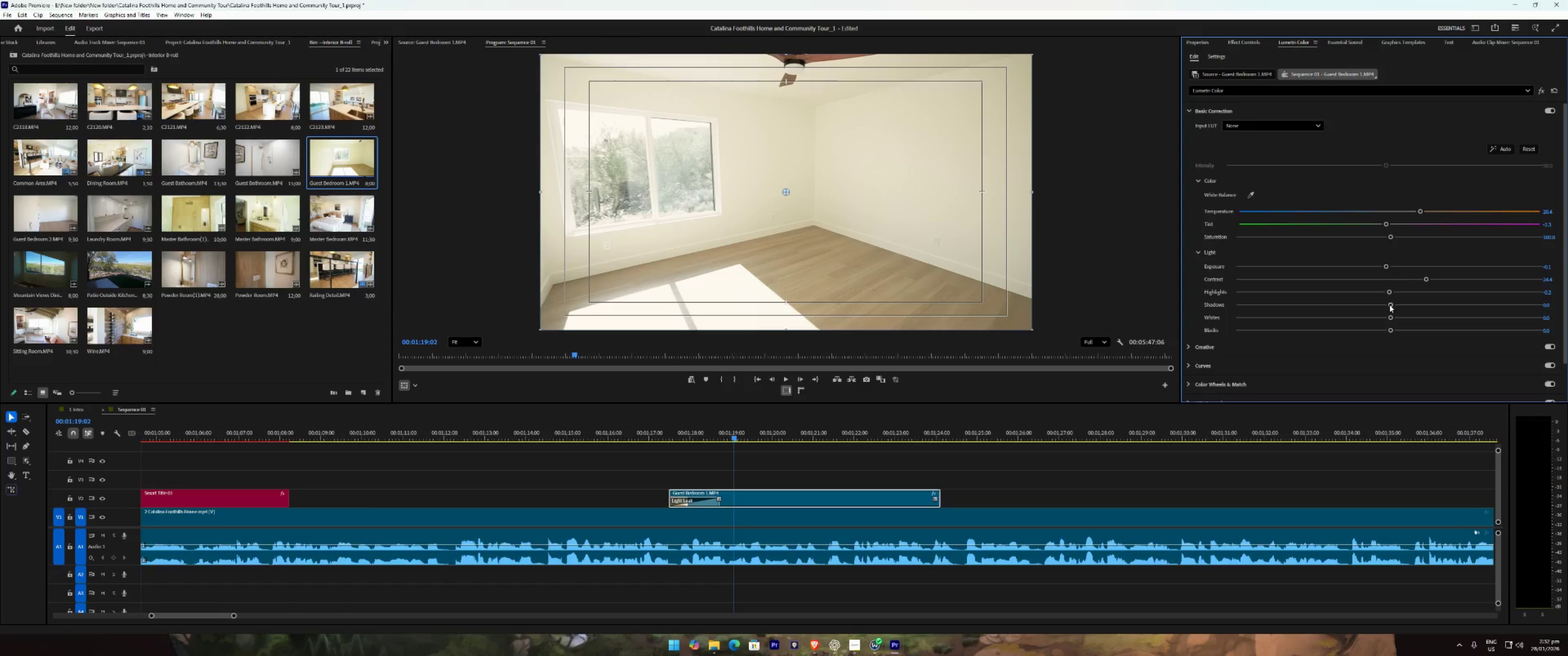 
left_click_drag(start_coordinate=[1389, 305], to_coordinate=[1411, 304])
 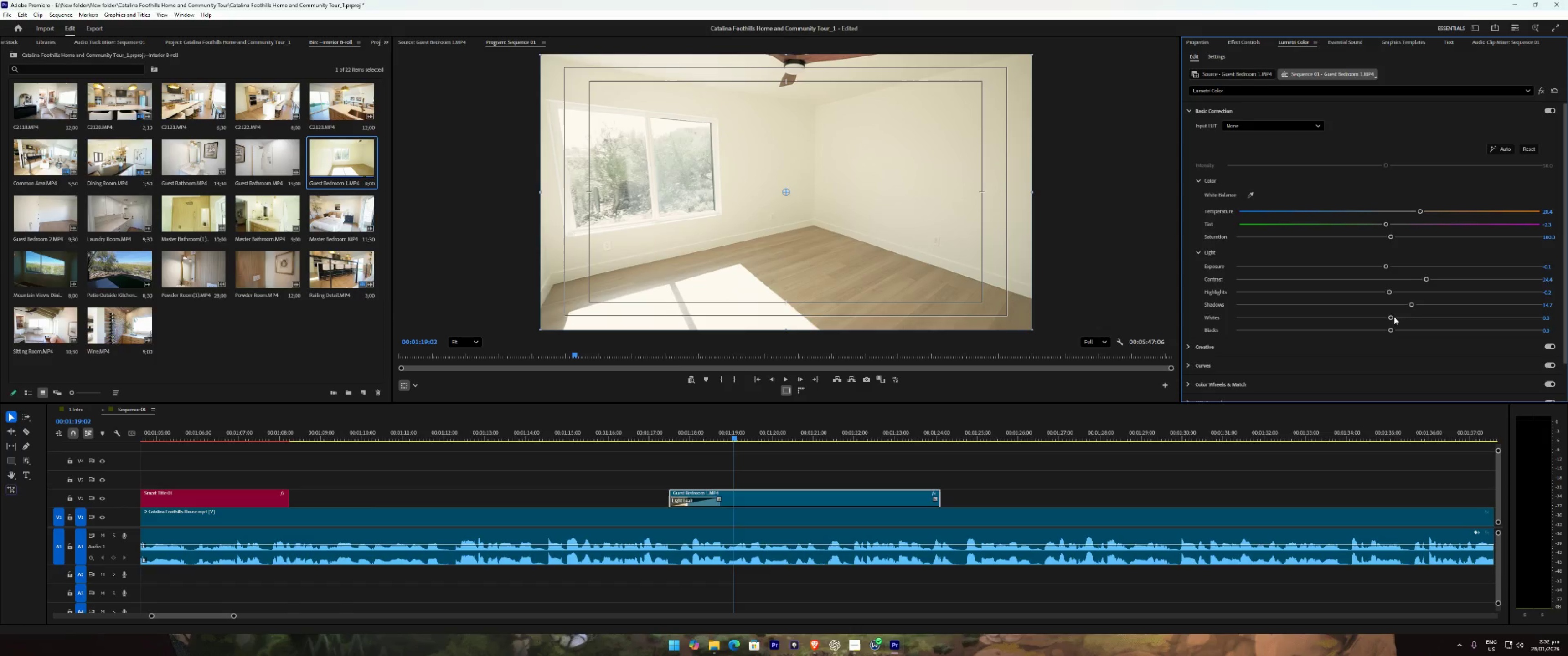 
left_click_drag(start_coordinate=[1388, 317], to_coordinate=[1405, 316])
 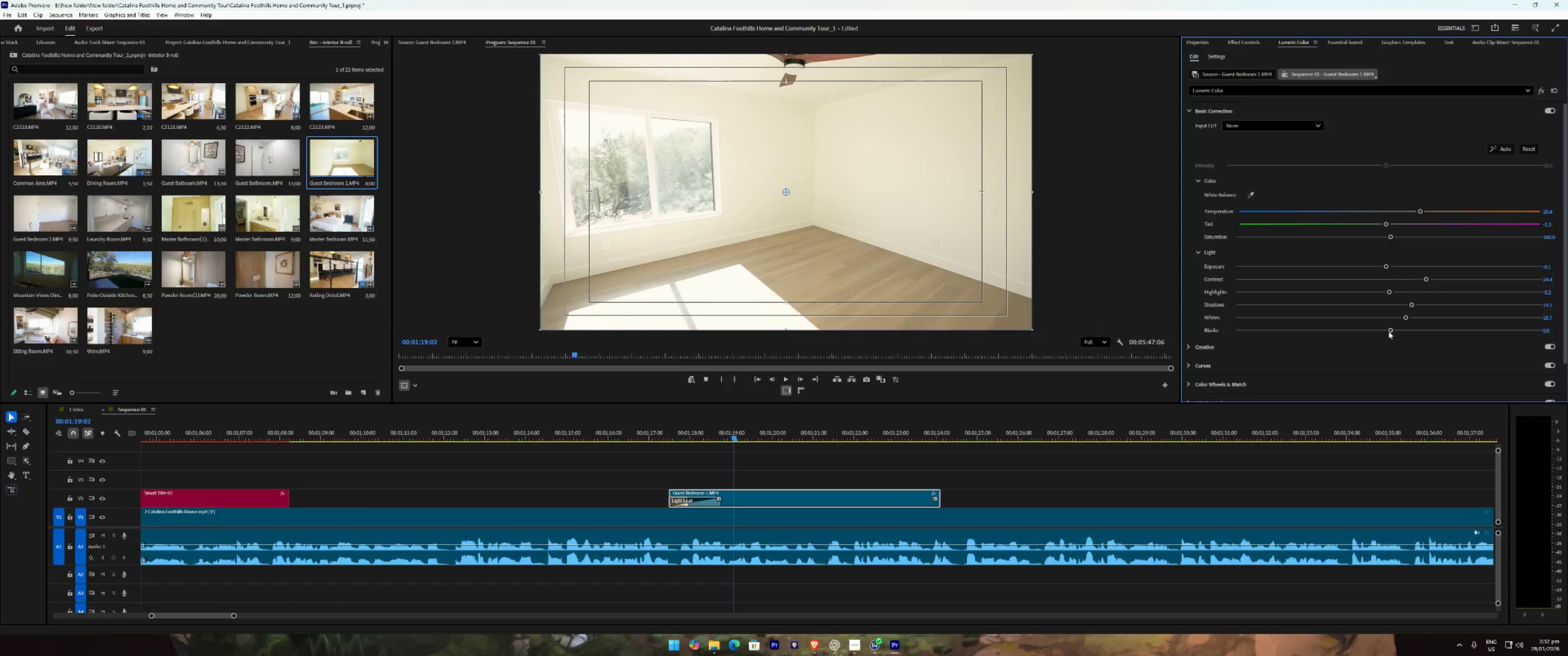 
left_click_drag(start_coordinate=[1388, 331], to_coordinate=[1443, 330])
 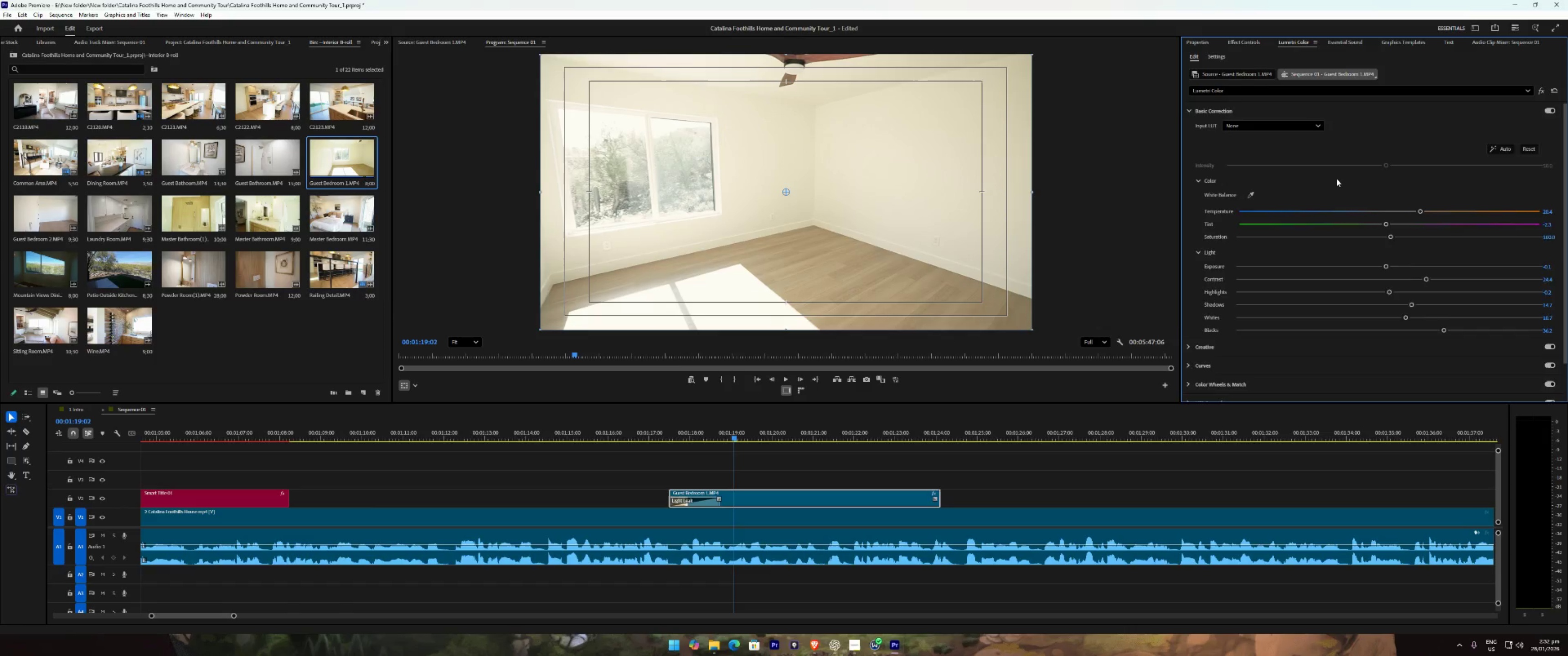 
scroll: coordinate [1339, 169], scroll_direction: down, amount: 4.0
 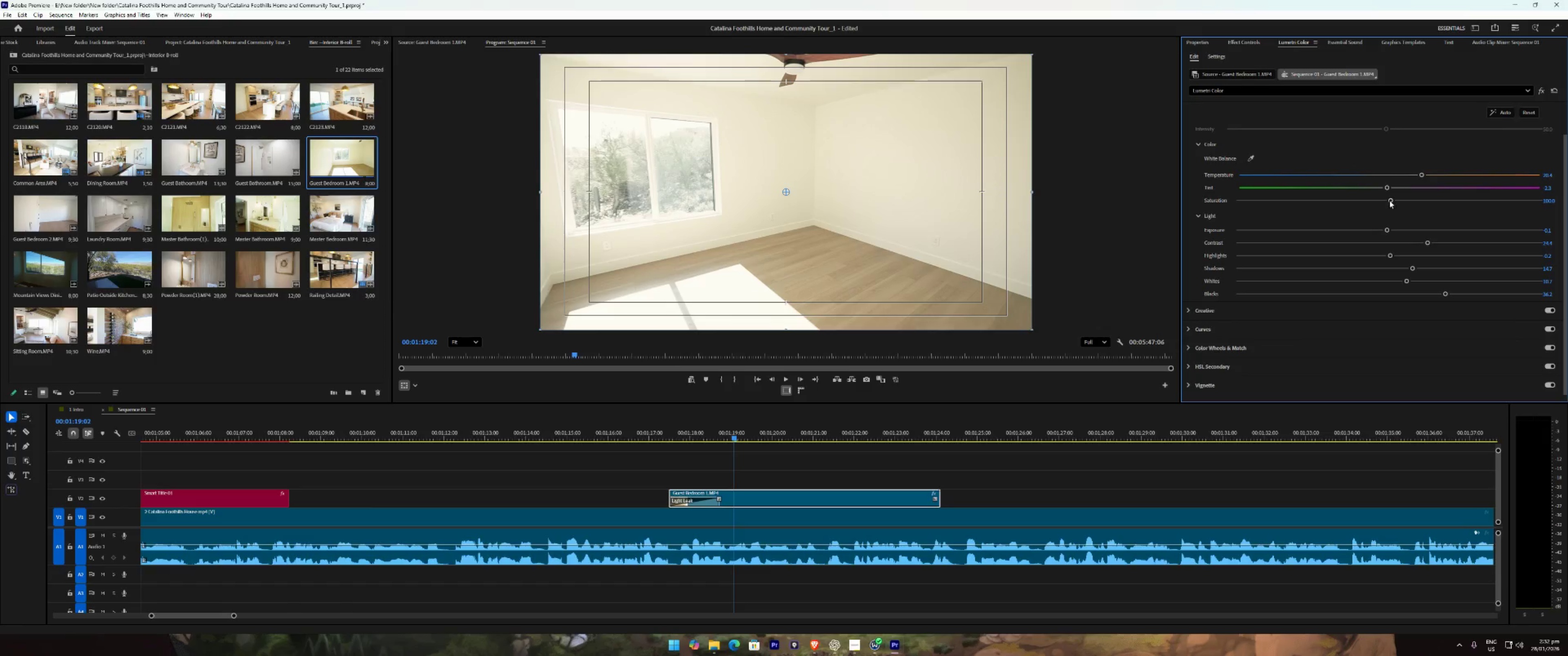 
left_click_drag(start_coordinate=[1388, 200], to_coordinate=[1408, 208])
 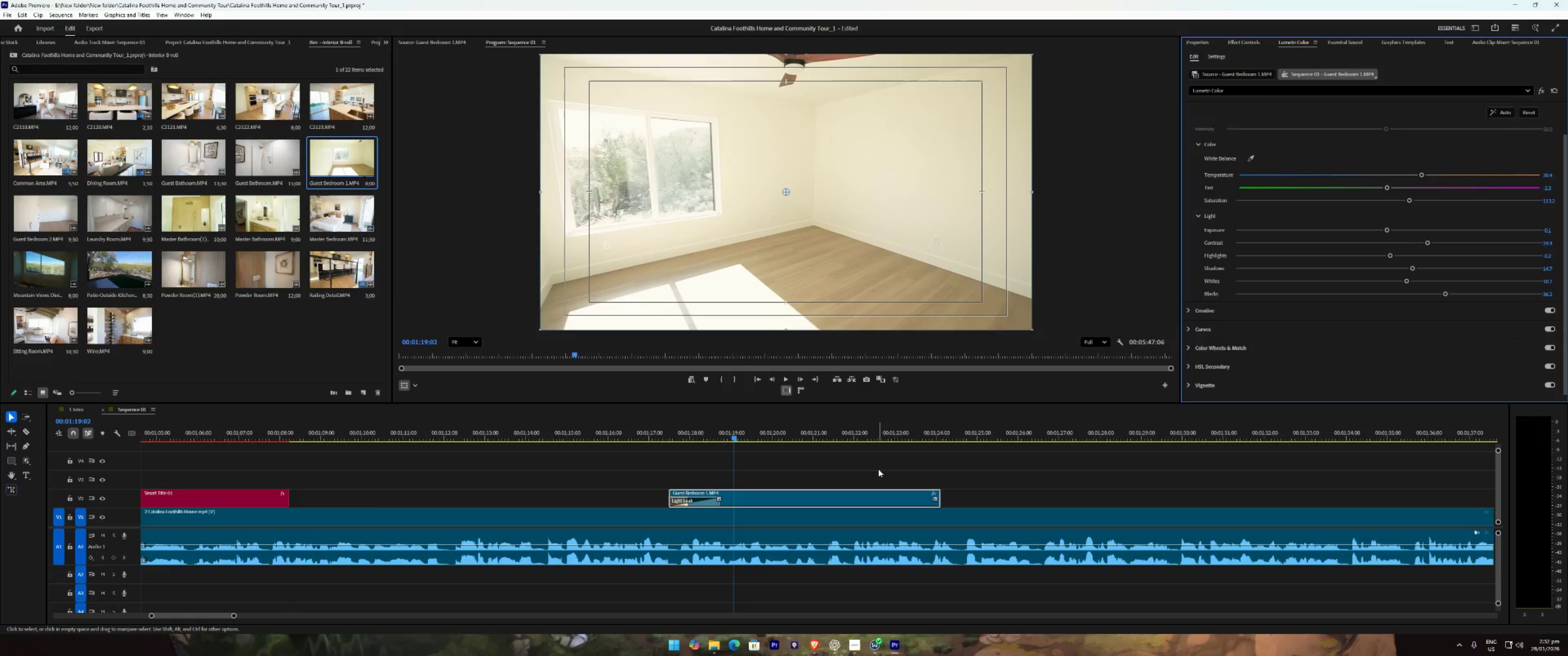 
key(Space)
 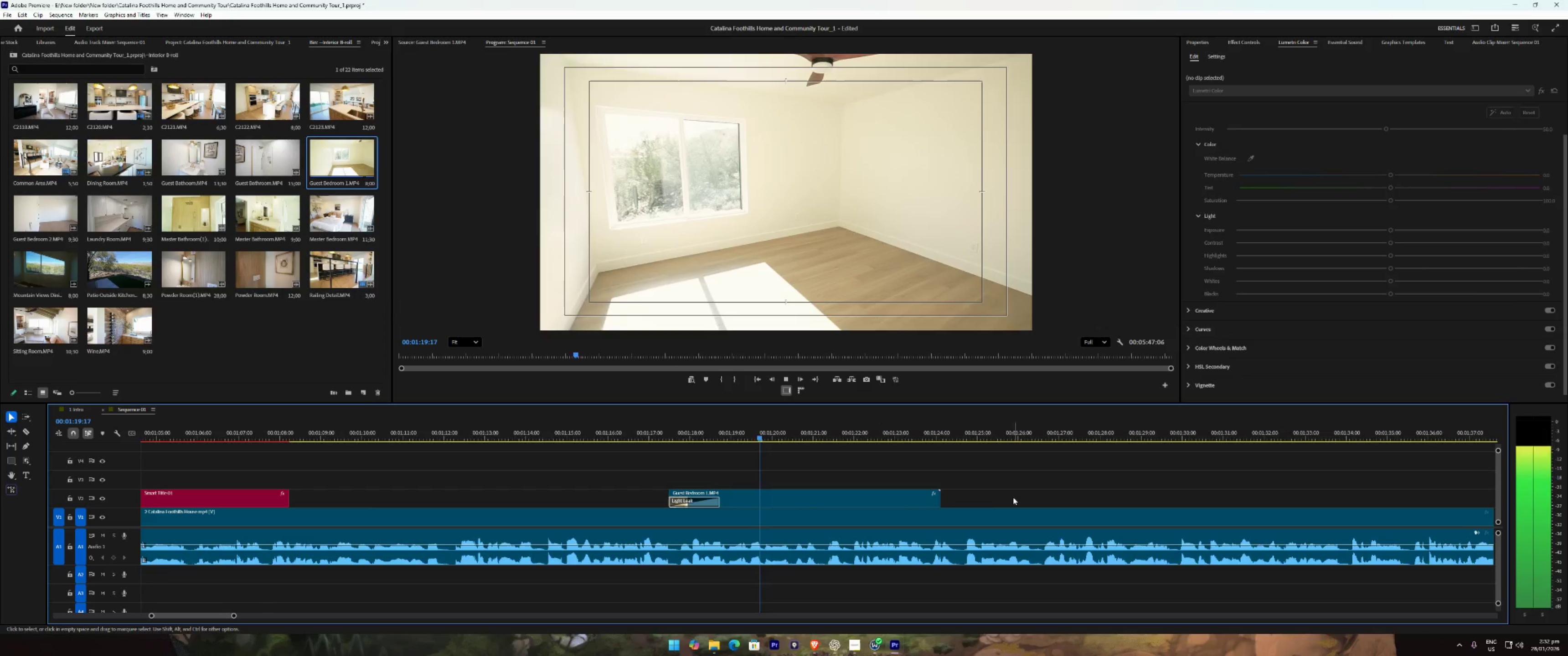 
key(Space)
 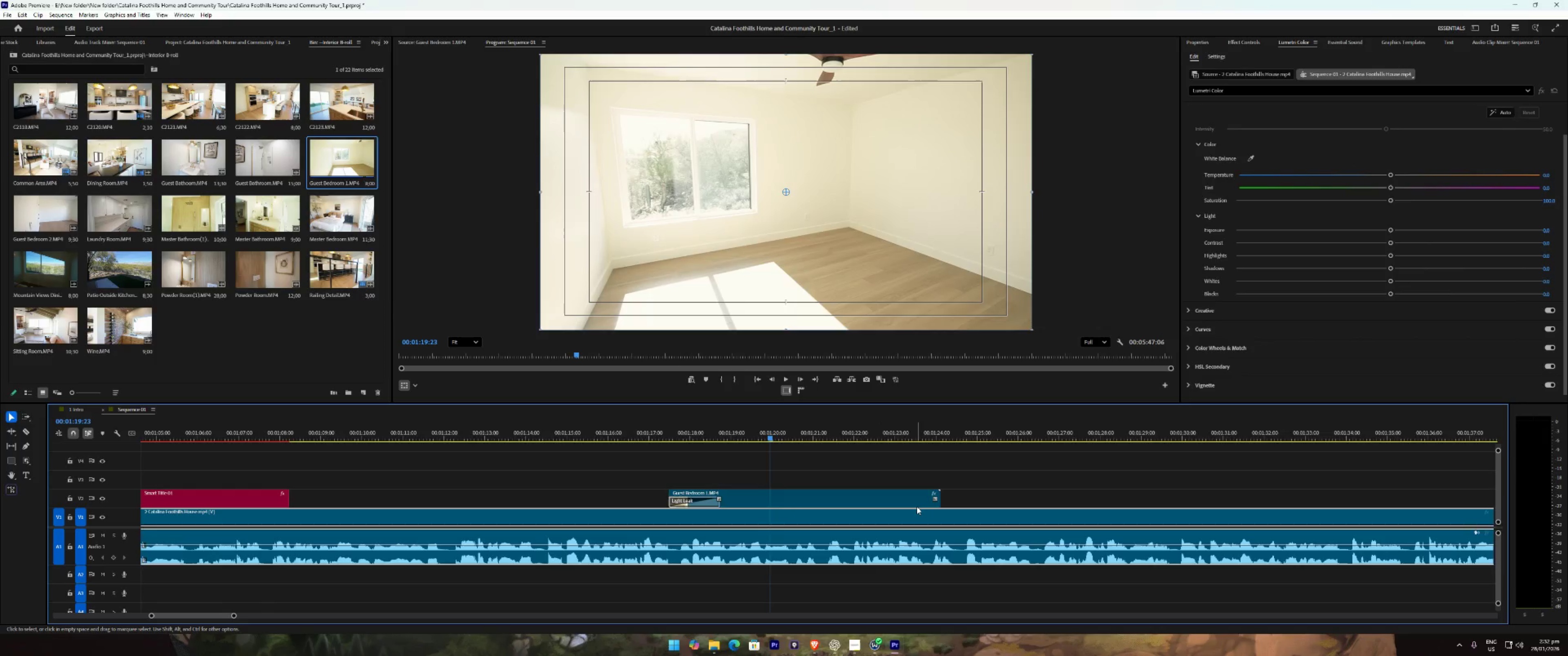 
left_click([917, 507])
 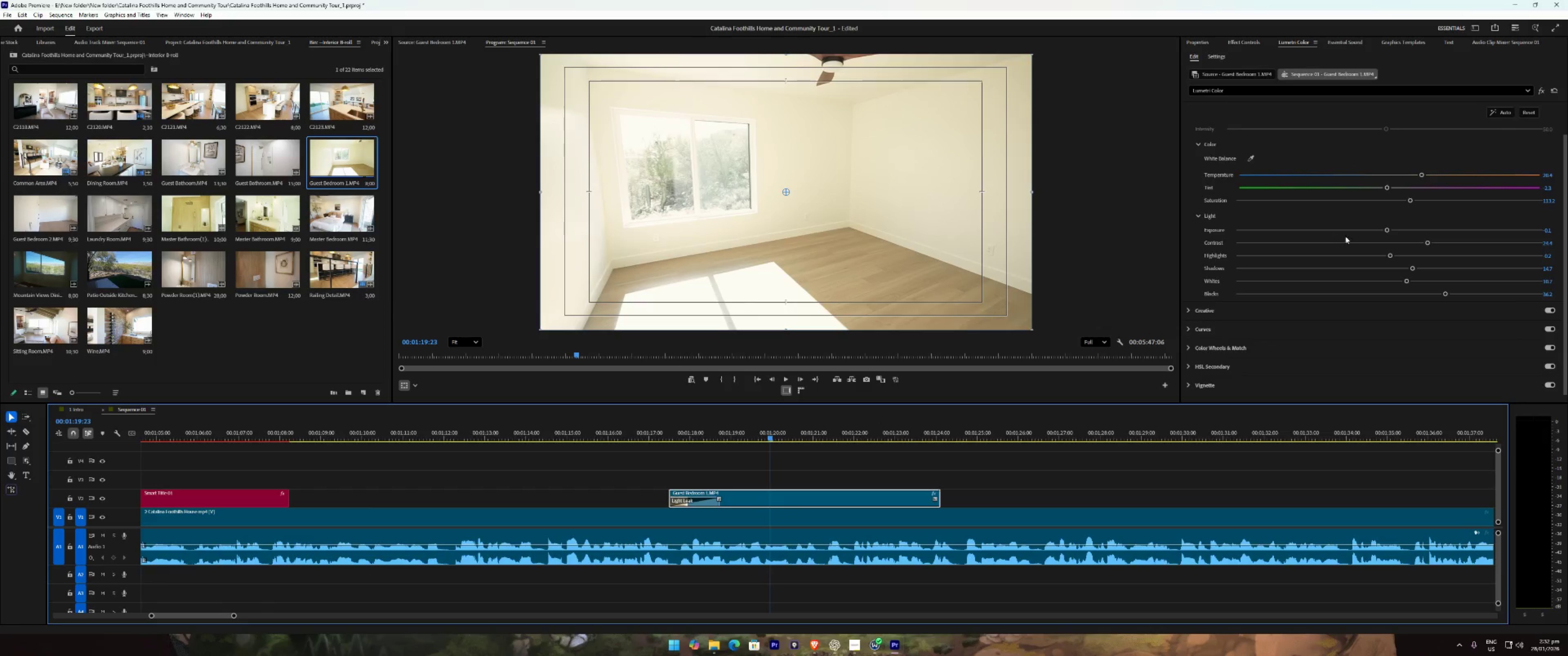 
left_click_drag(start_coordinate=[1387, 230], to_coordinate=[1380, 230])
 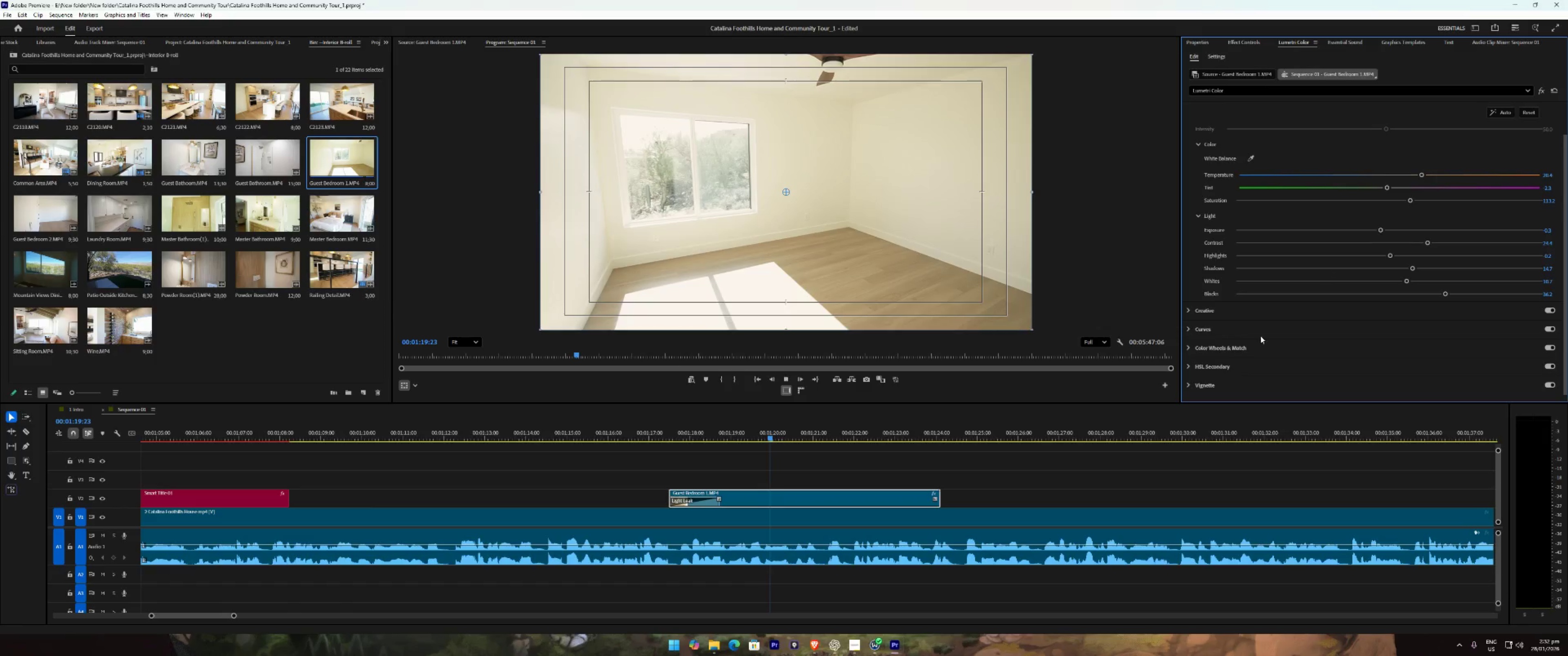 
key(Space)
 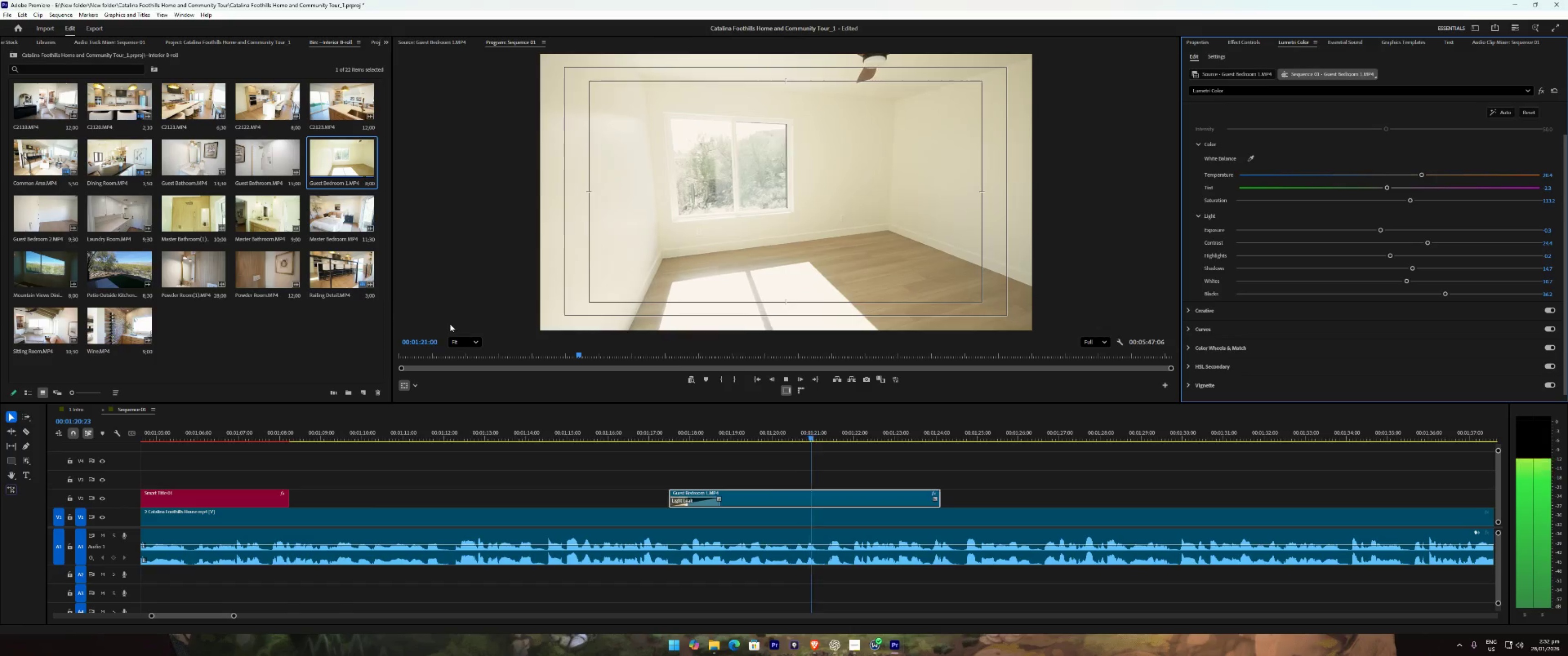 
key(Space)
 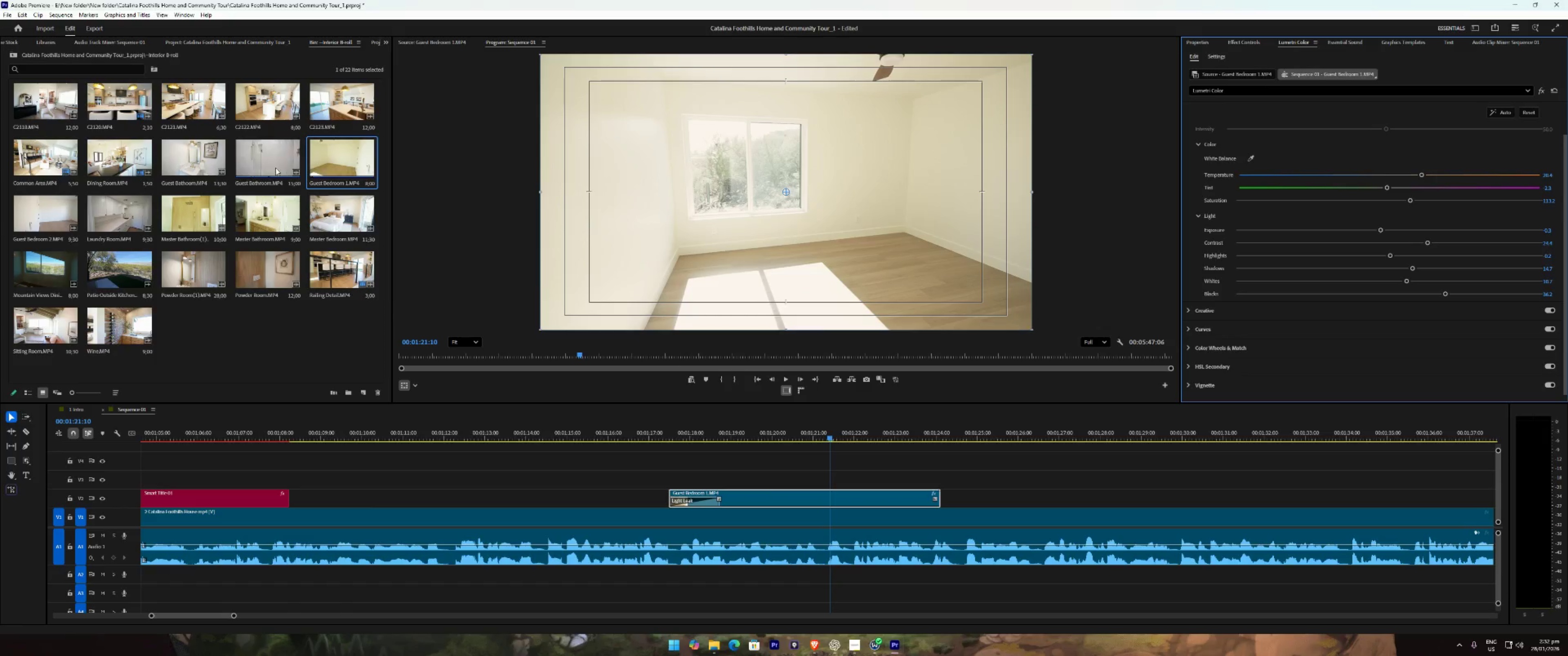 
left_click_drag(start_coordinate=[941, 496], to_coordinate=[867, 496])
 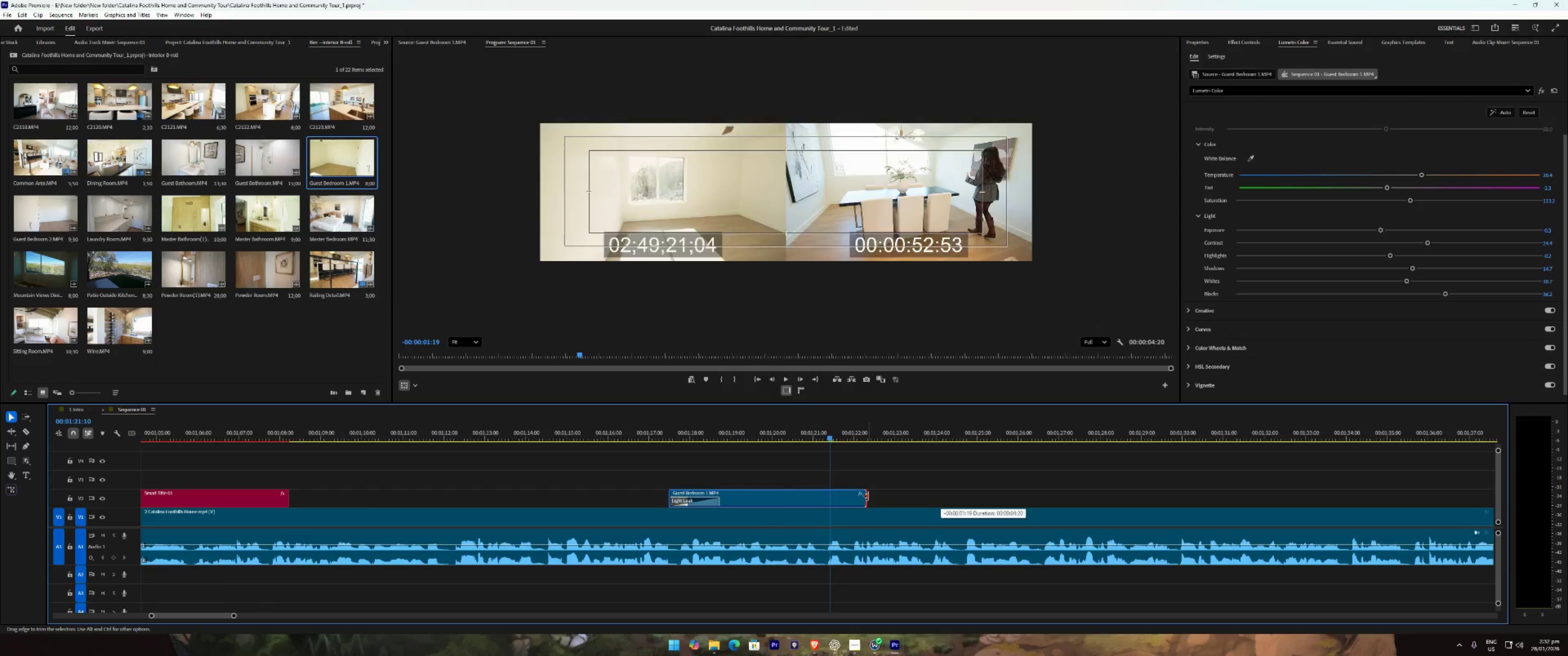 
right_click([867, 496])
 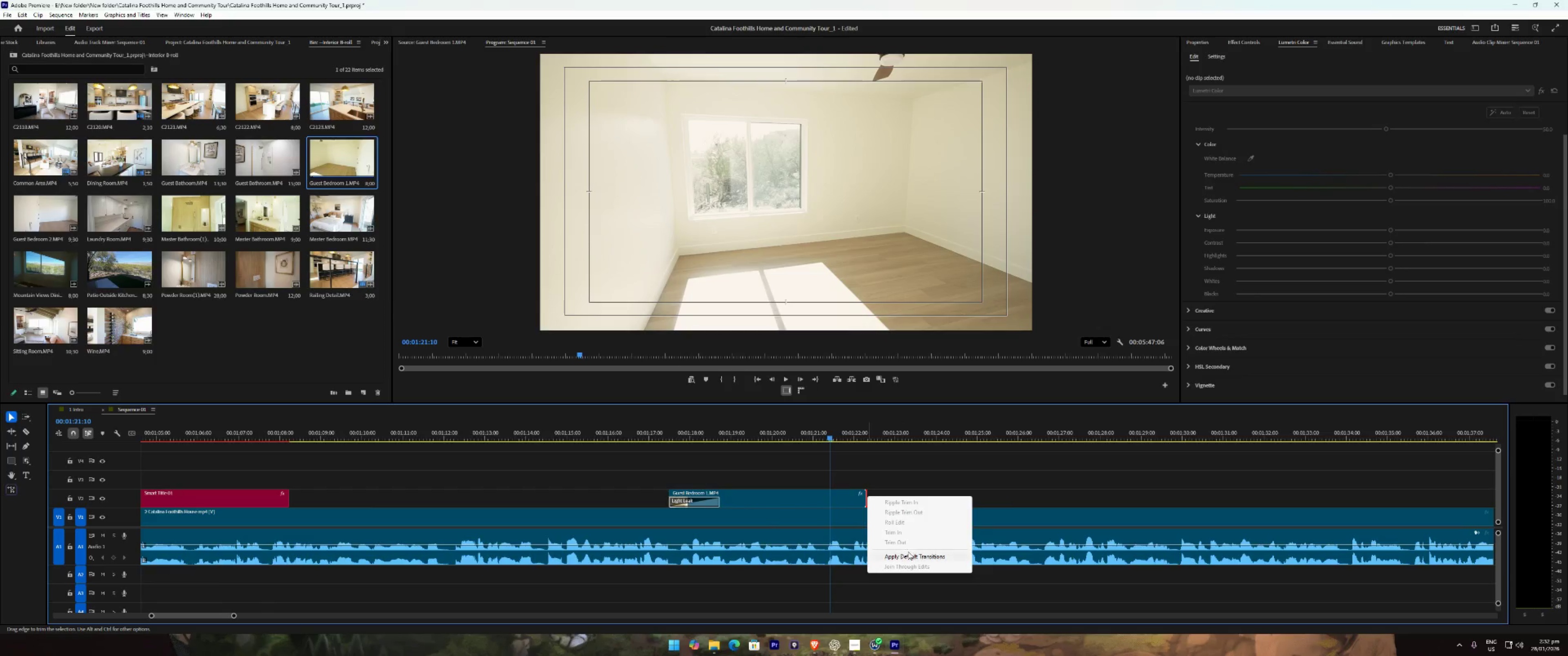 
left_click([909, 554])
 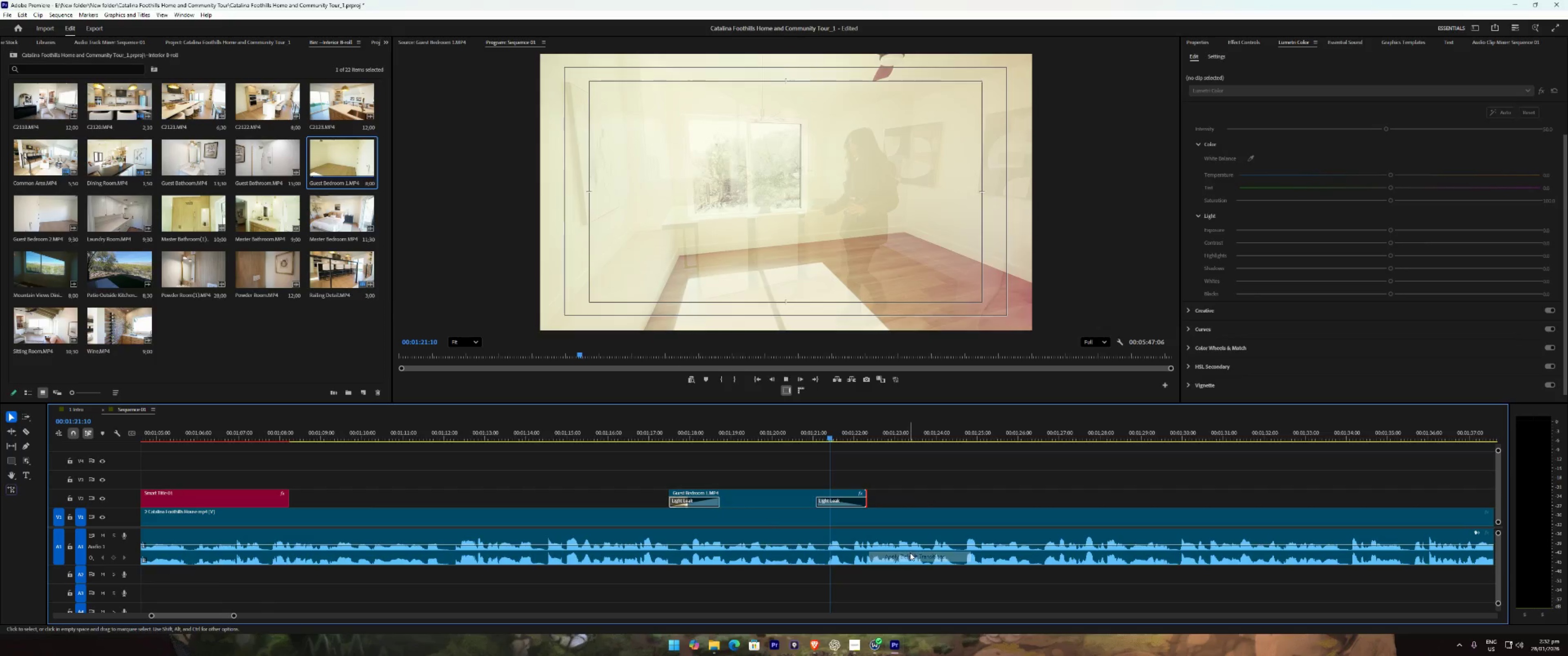 
key(Space)
 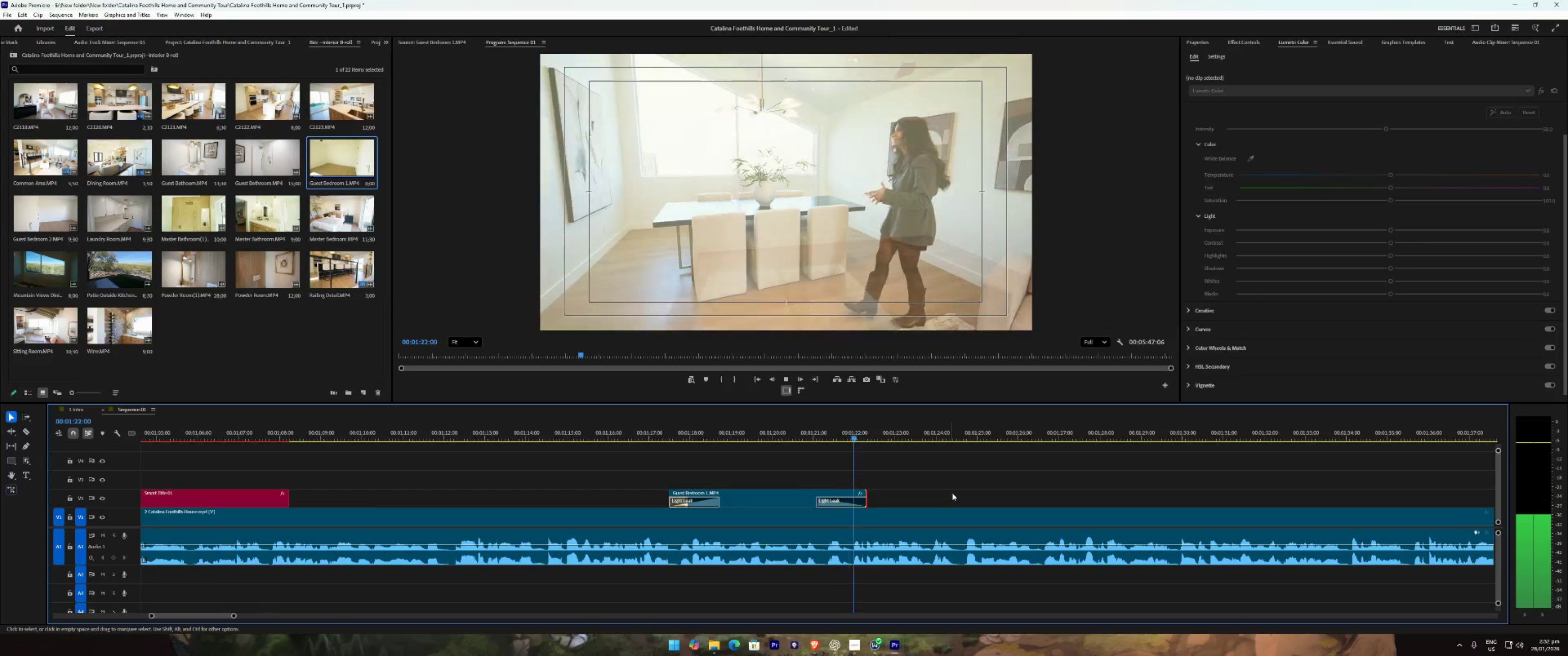 
left_click([970, 486])
 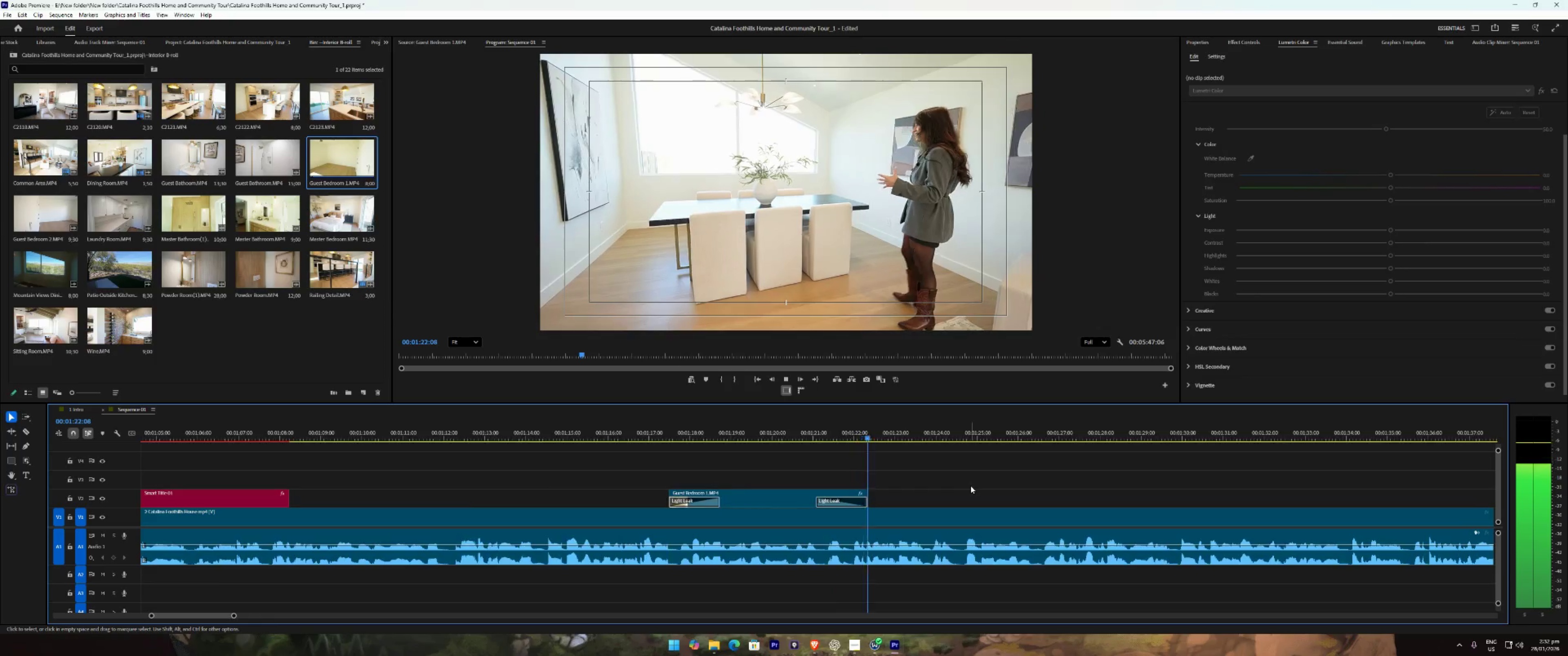 
type(222112221)
 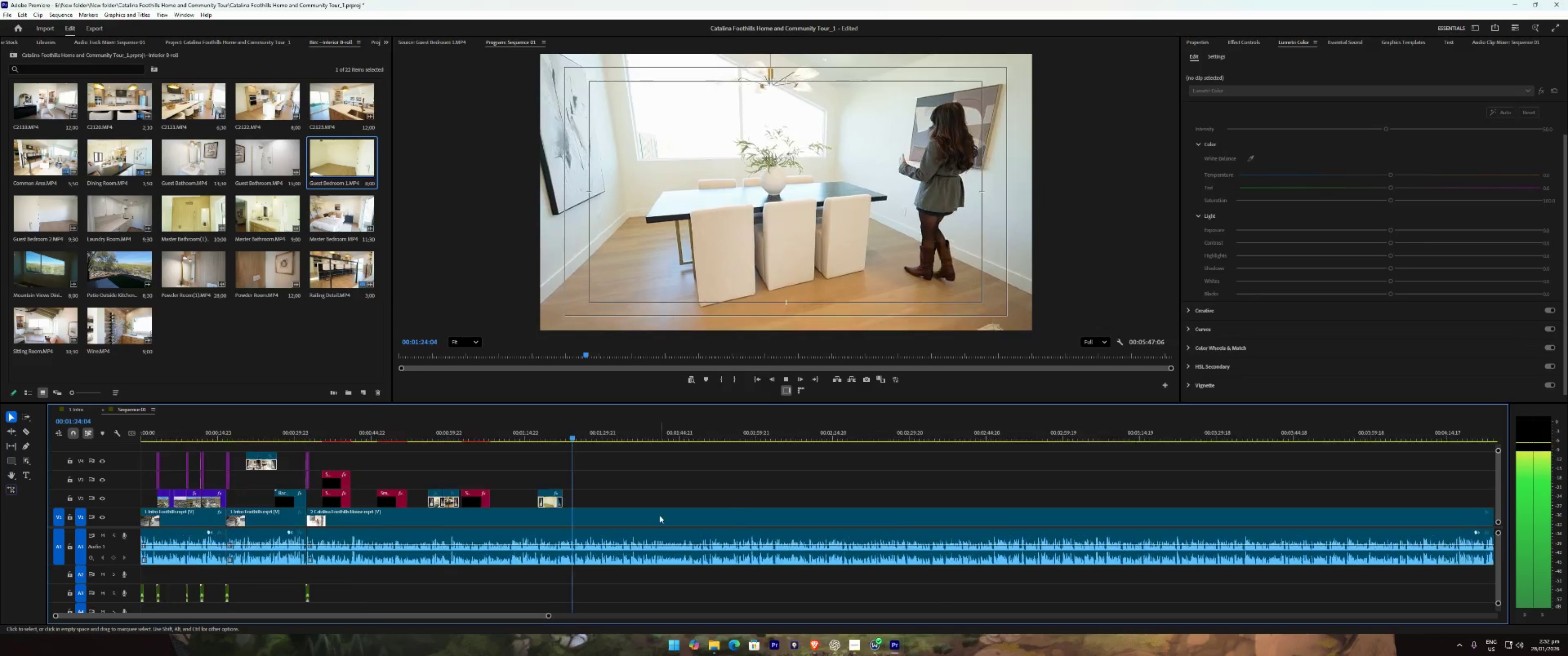 
mouse_move([660, 506])
 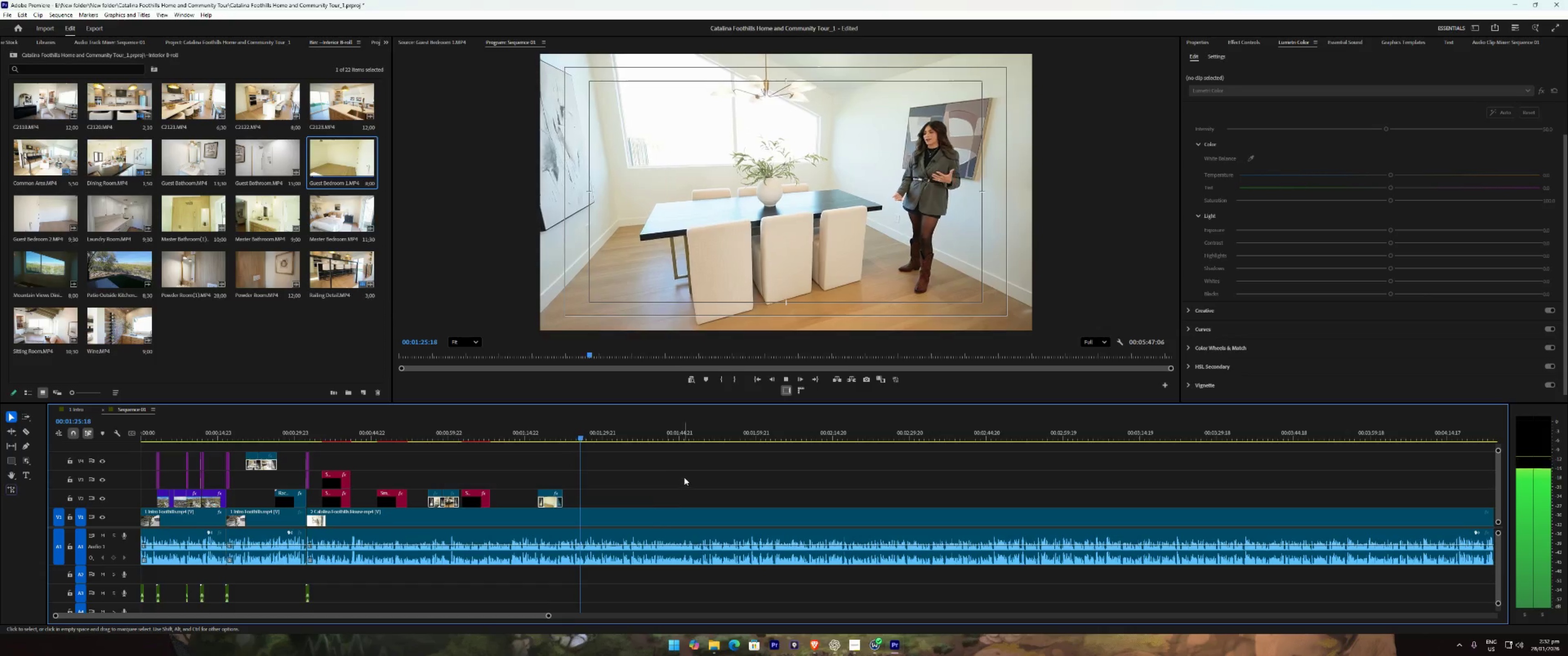 
left_click([684, 477])
 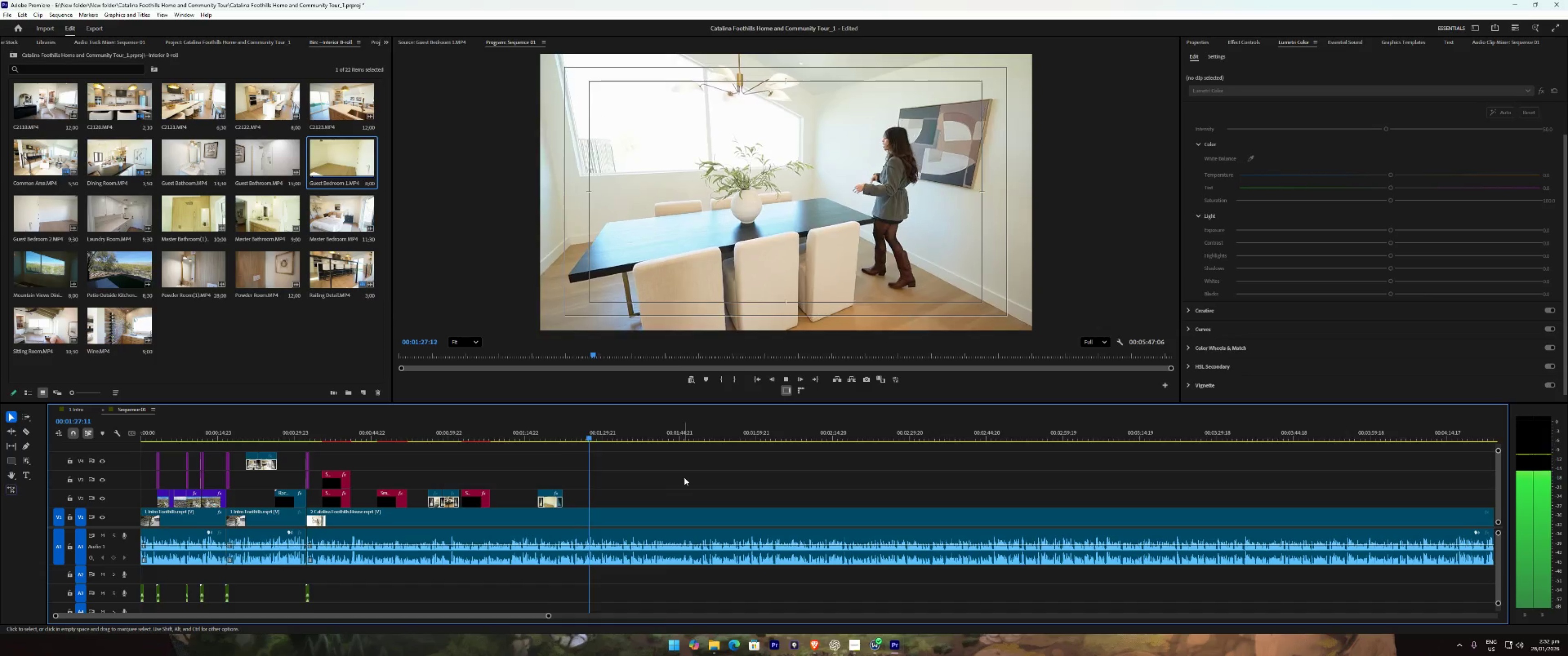 
left_click([684, 477])
 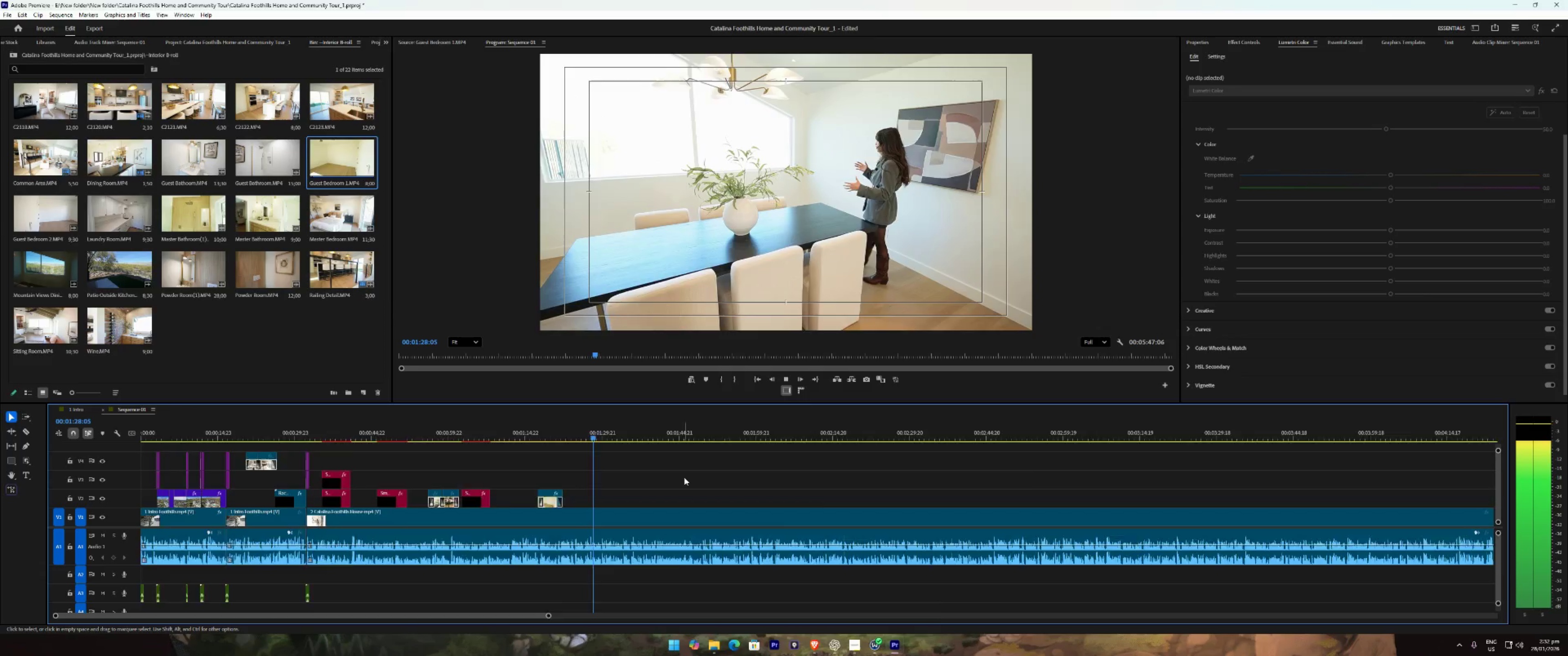 
type(22111111)
 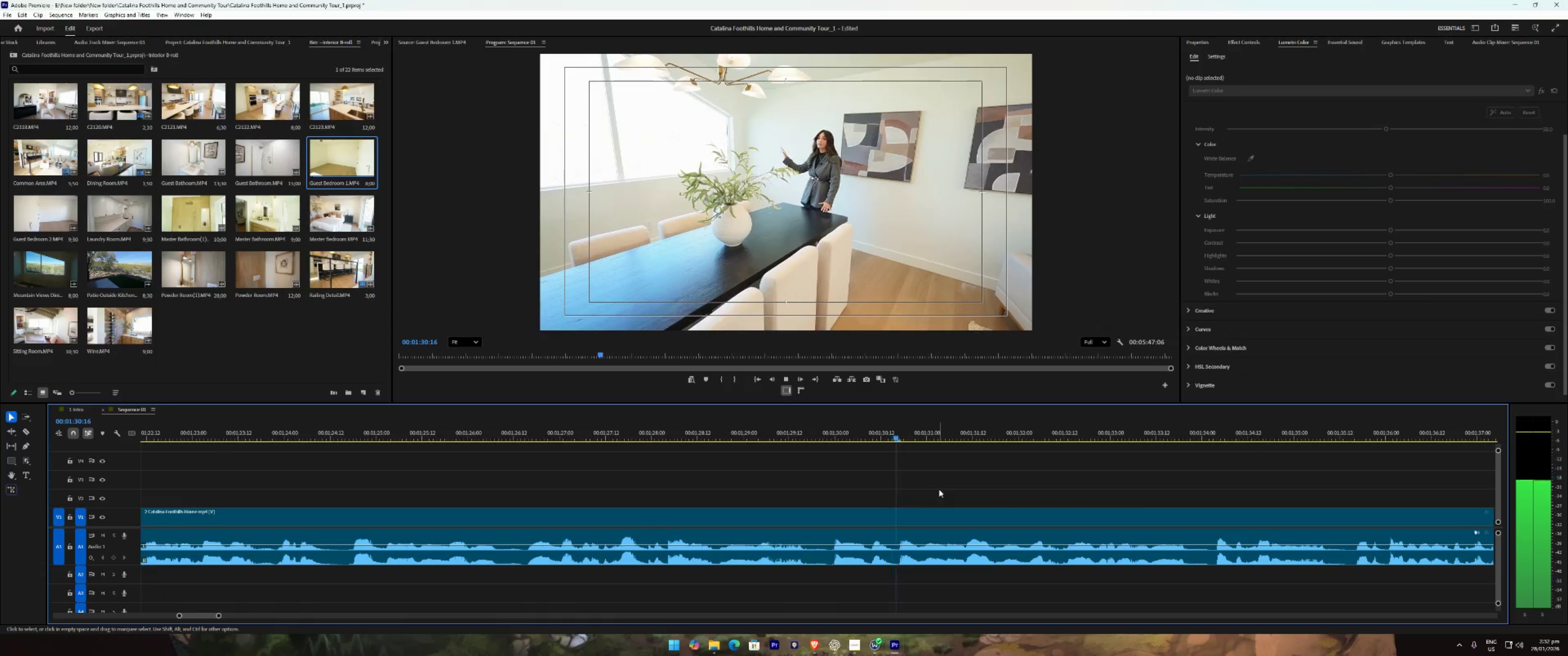 
left_click([939, 489])
 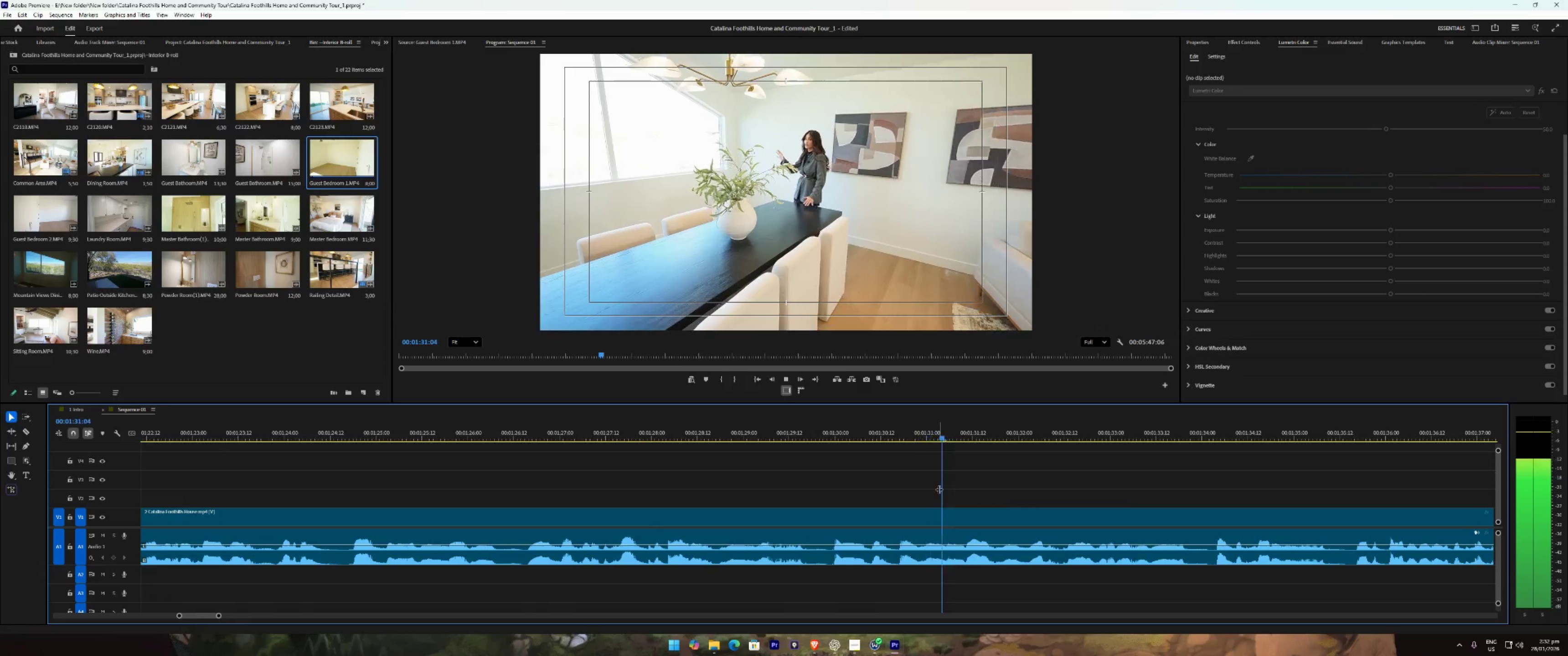 
type(2222111 )
 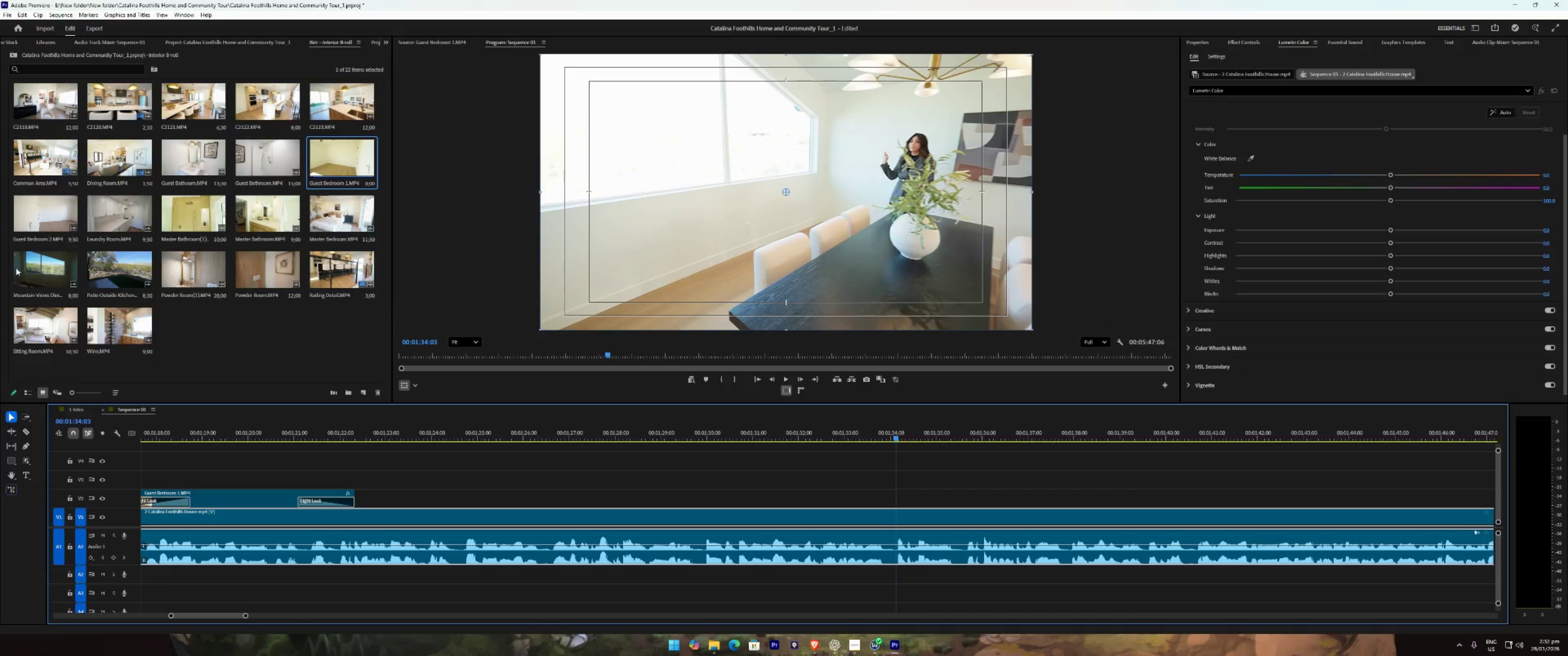 
double_click([25, 270])
 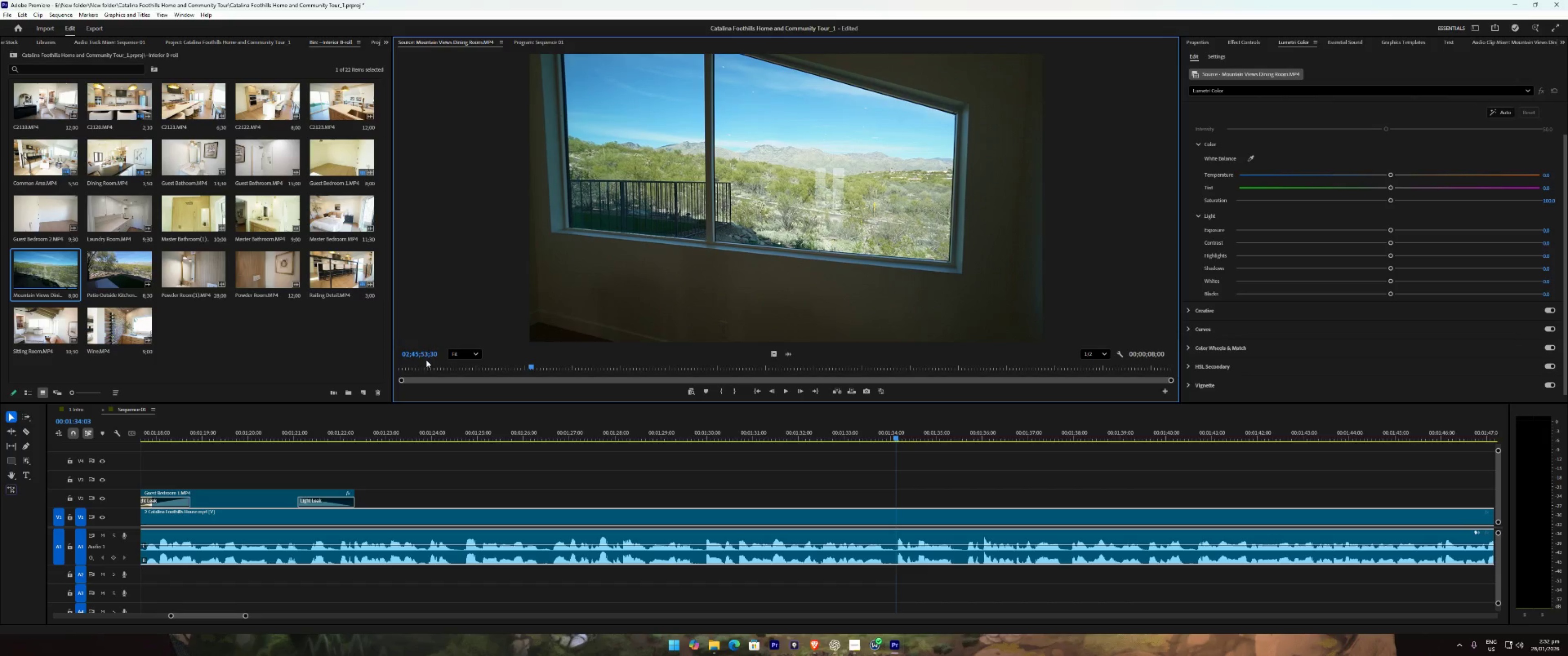 
left_click_drag(start_coordinate=[450, 370], to_coordinate=[519, 385])
 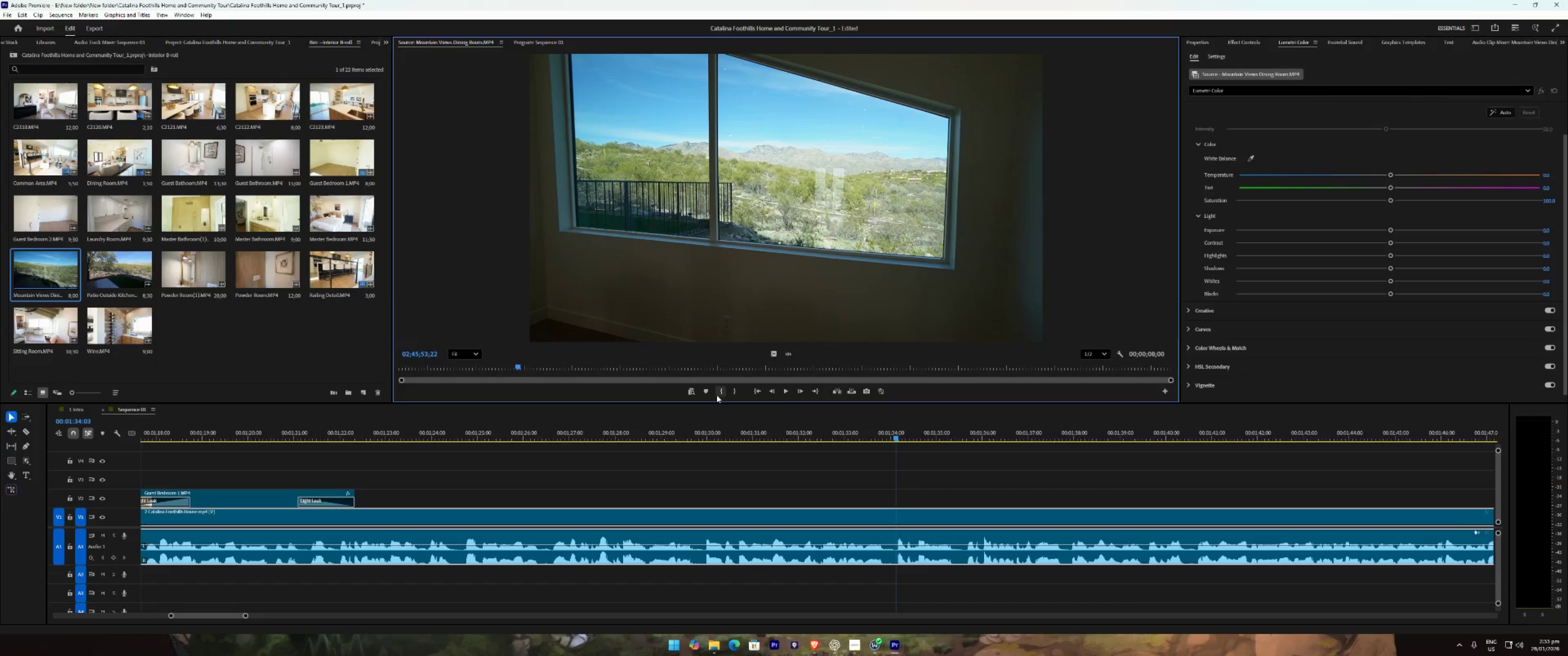 
left_click([717, 395])
 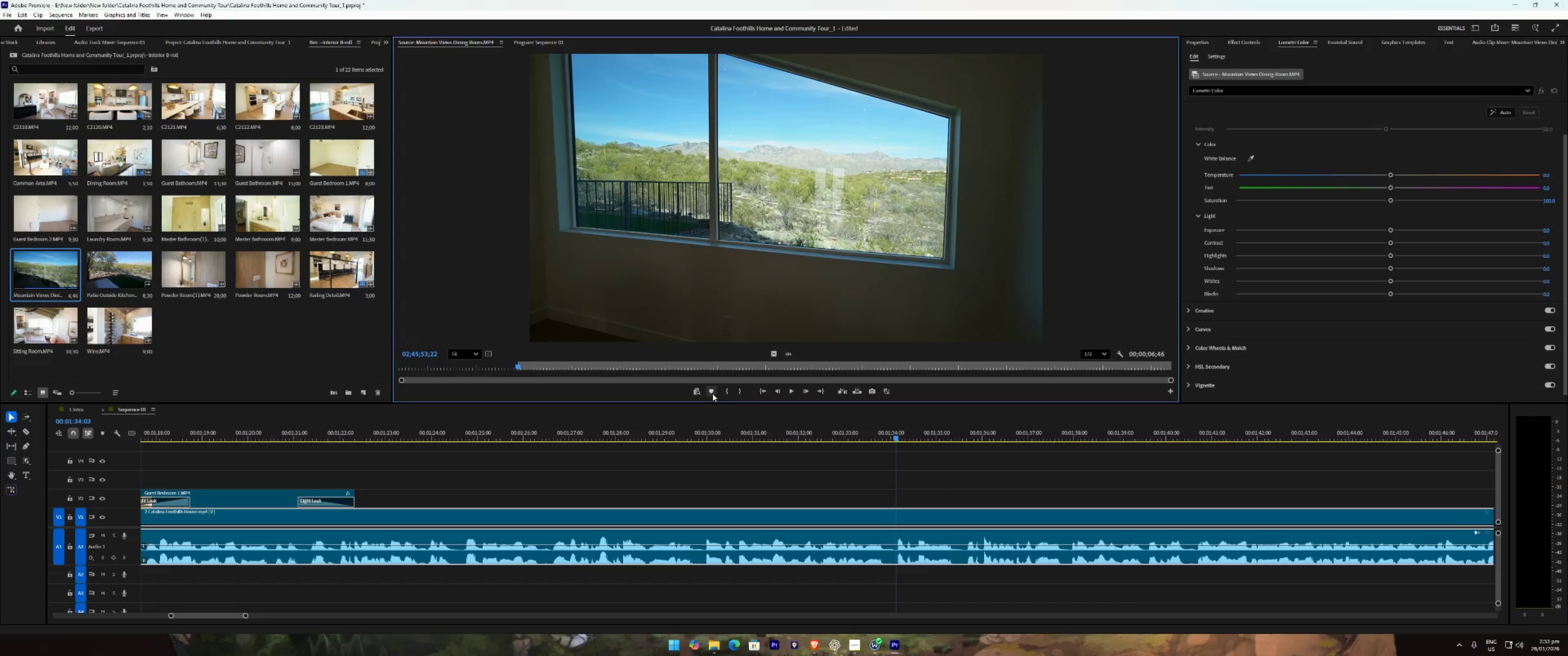 
key(Space)
 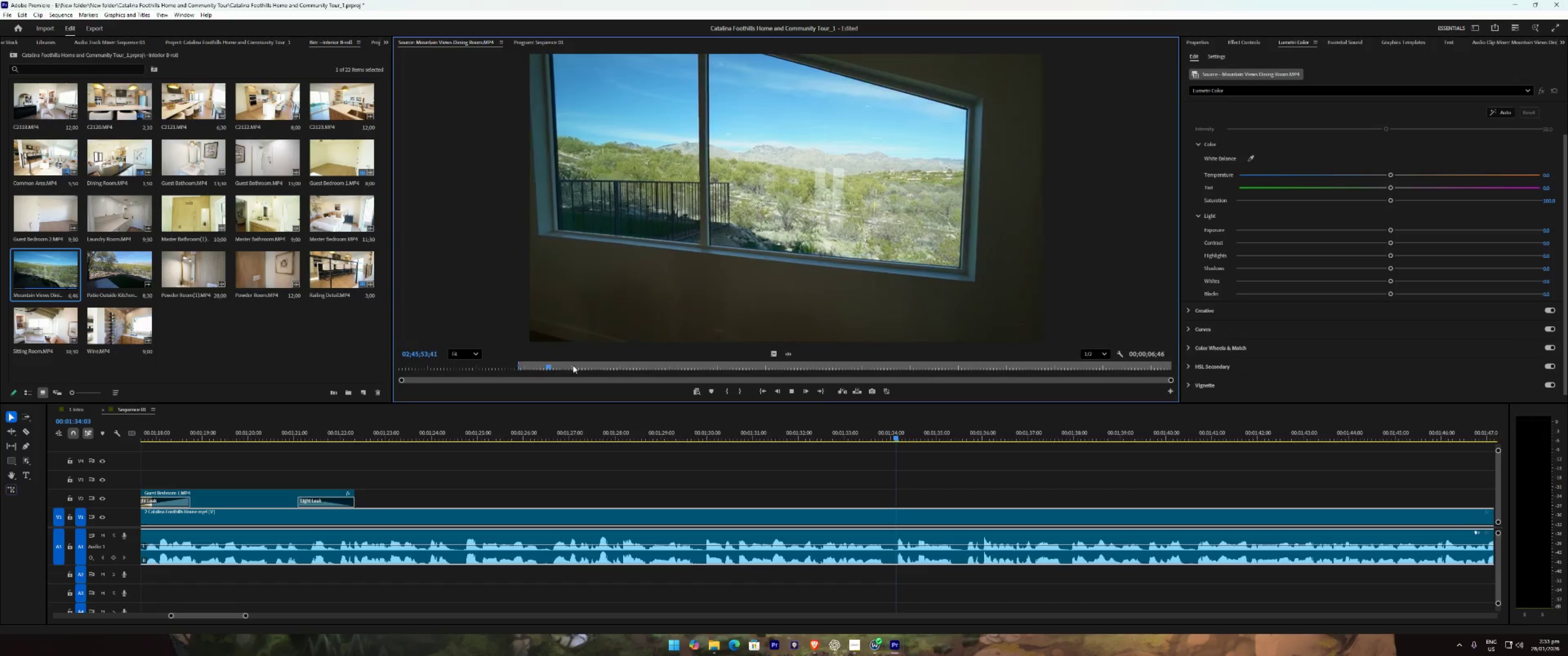 
left_click_drag(start_coordinate=[564, 366], to_coordinate=[693, 369])
 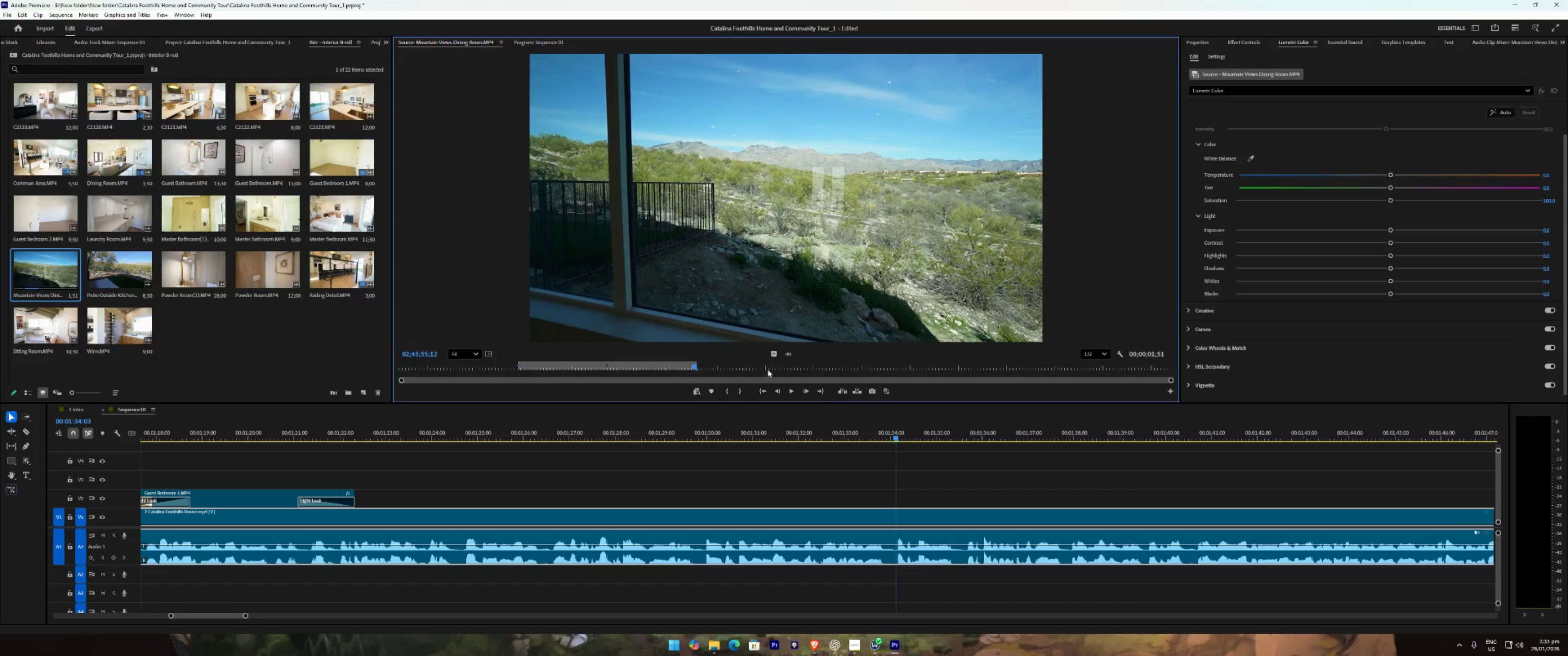 
left_click_drag(start_coordinate=[776, 354], to_coordinate=[875, 503])
 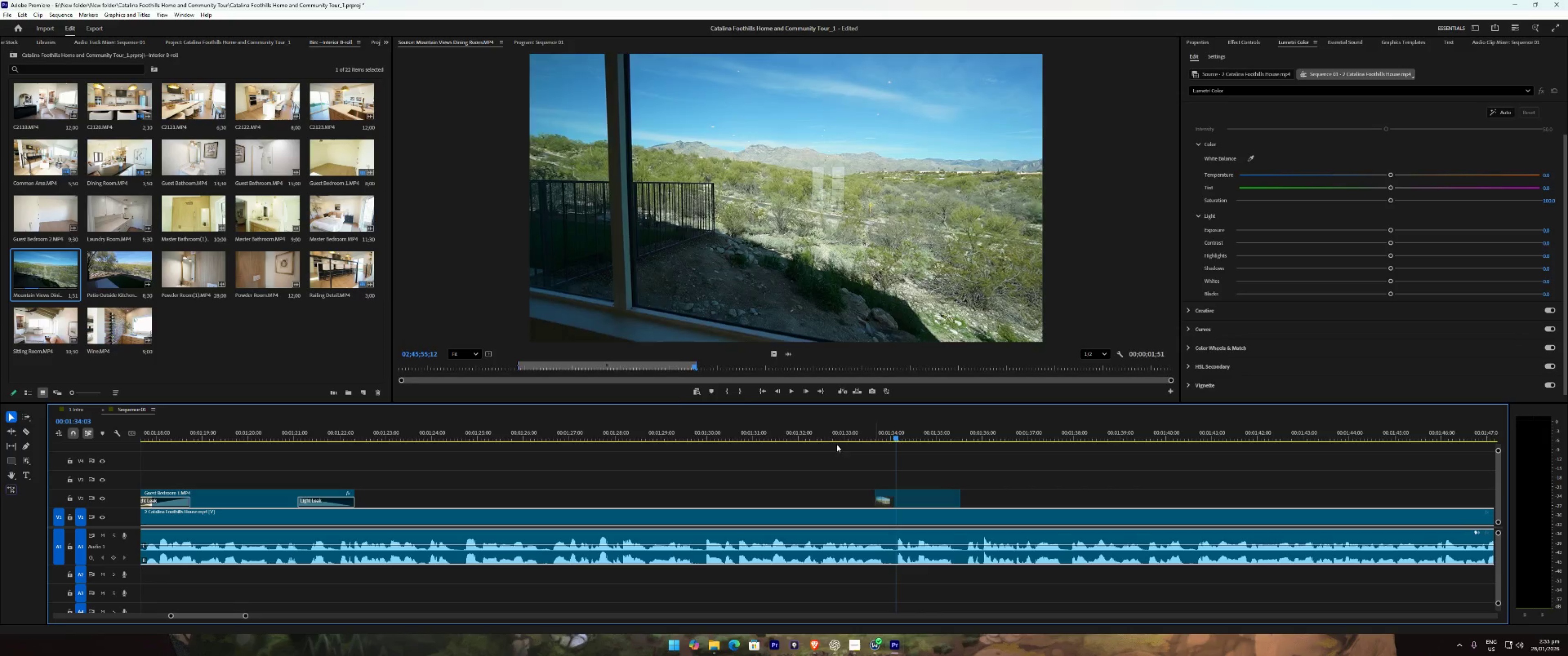 
left_click([831, 434])
 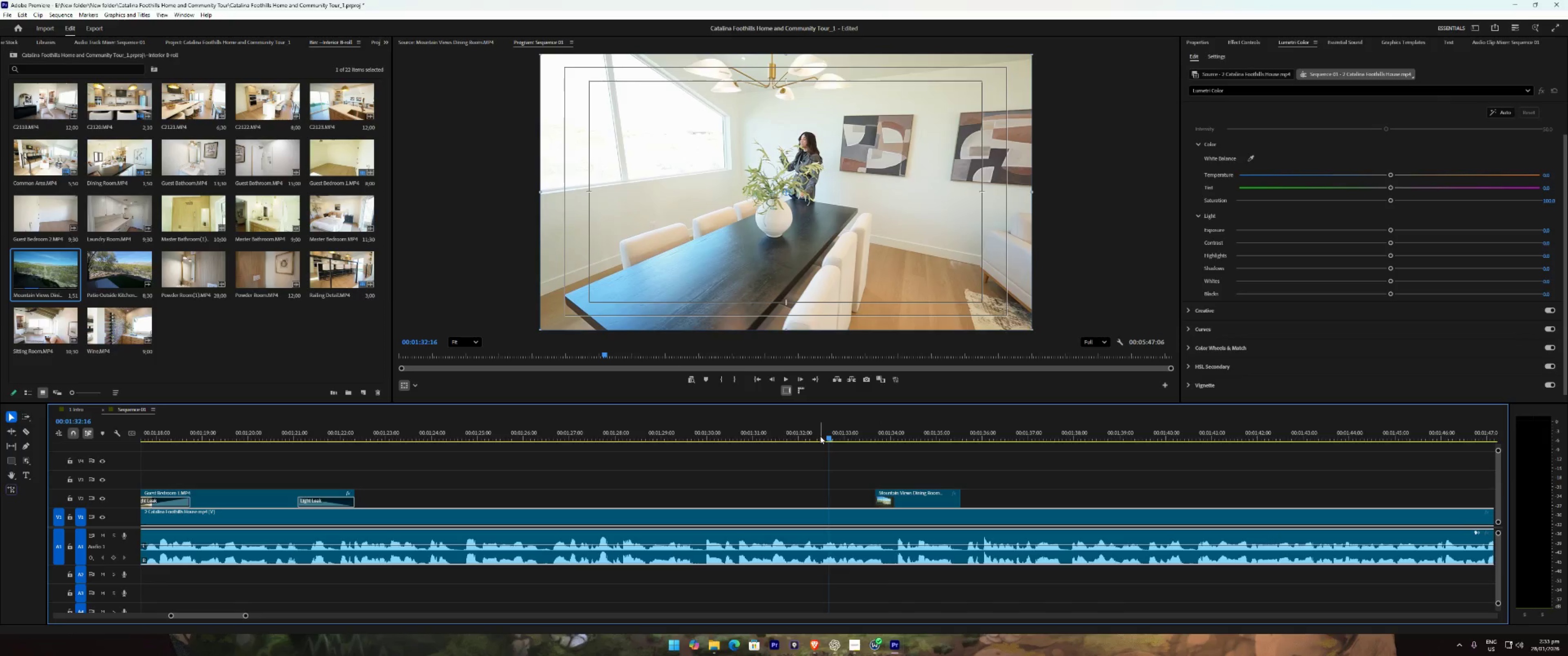 
key(Space)
 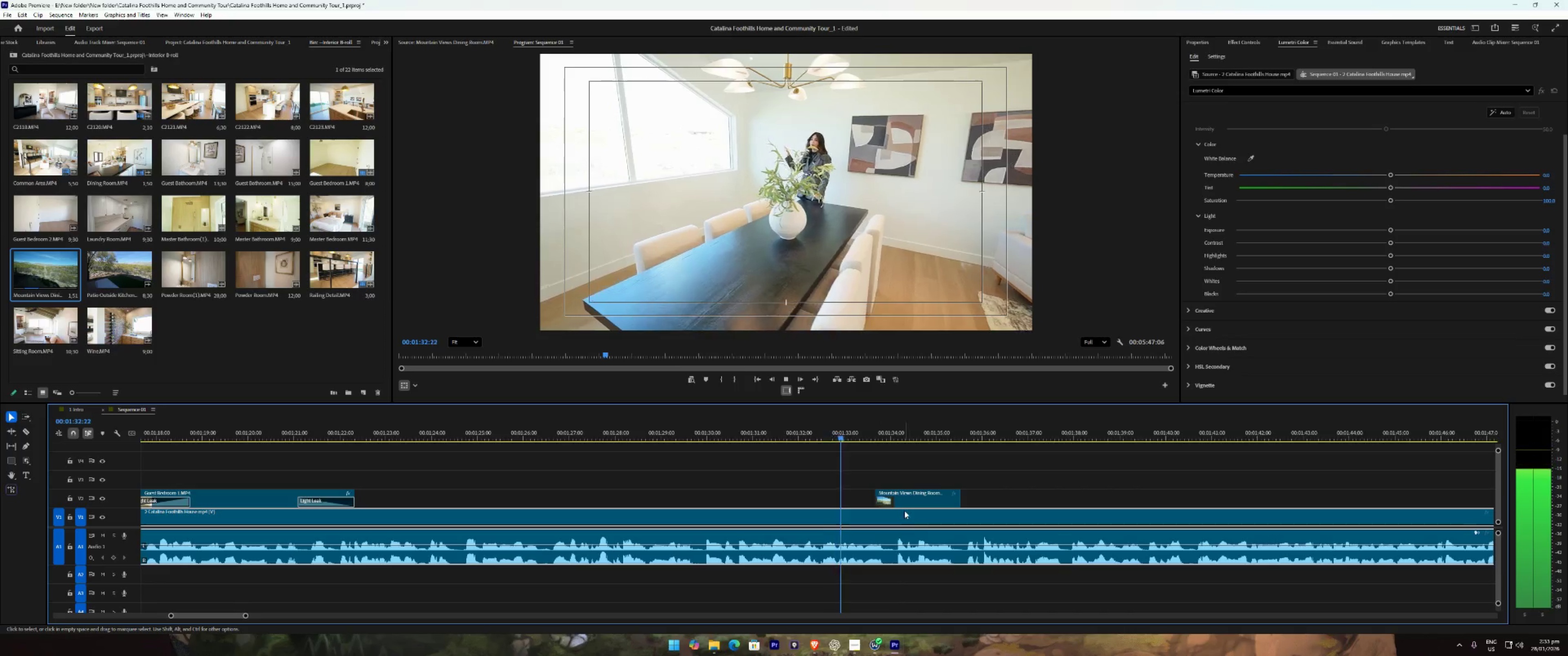 
key(Space)
 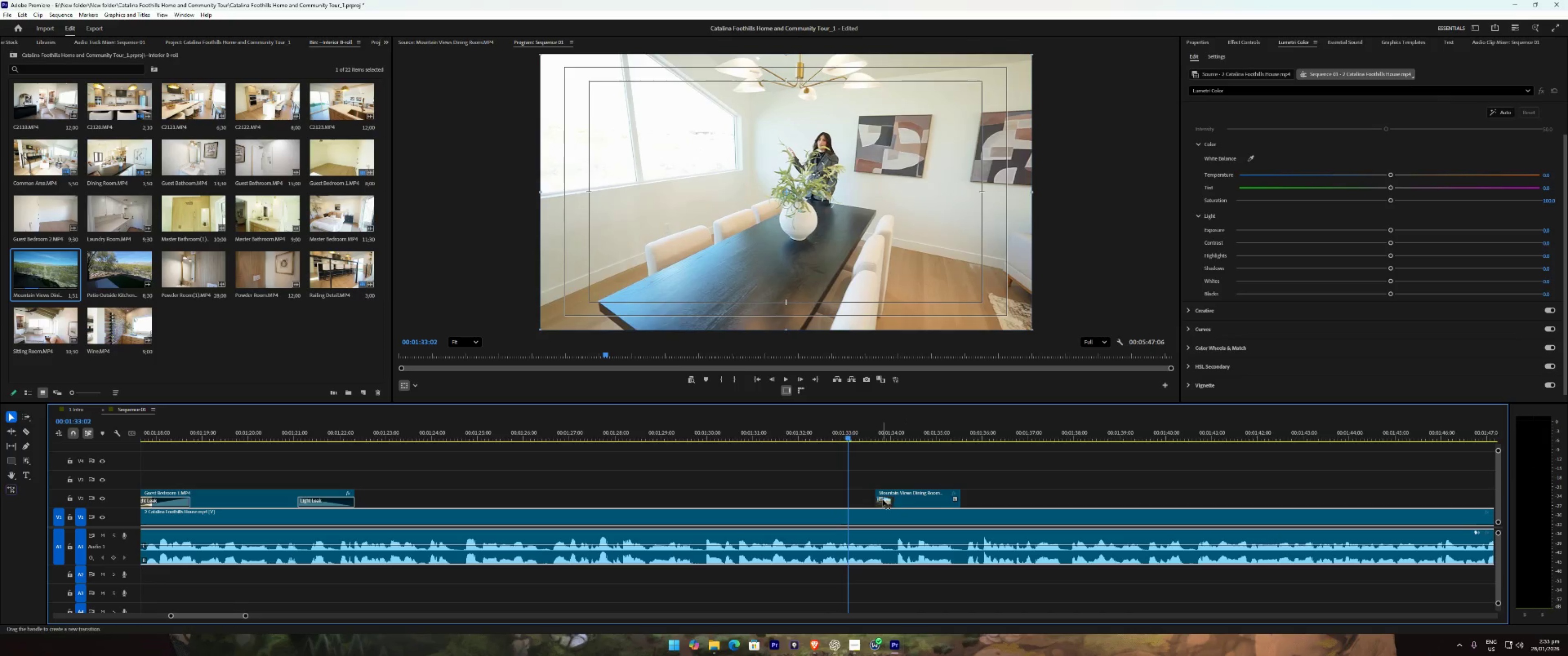 
left_click_drag(start_coordinate=[881, 499], to_coordinate=[873, 499])
 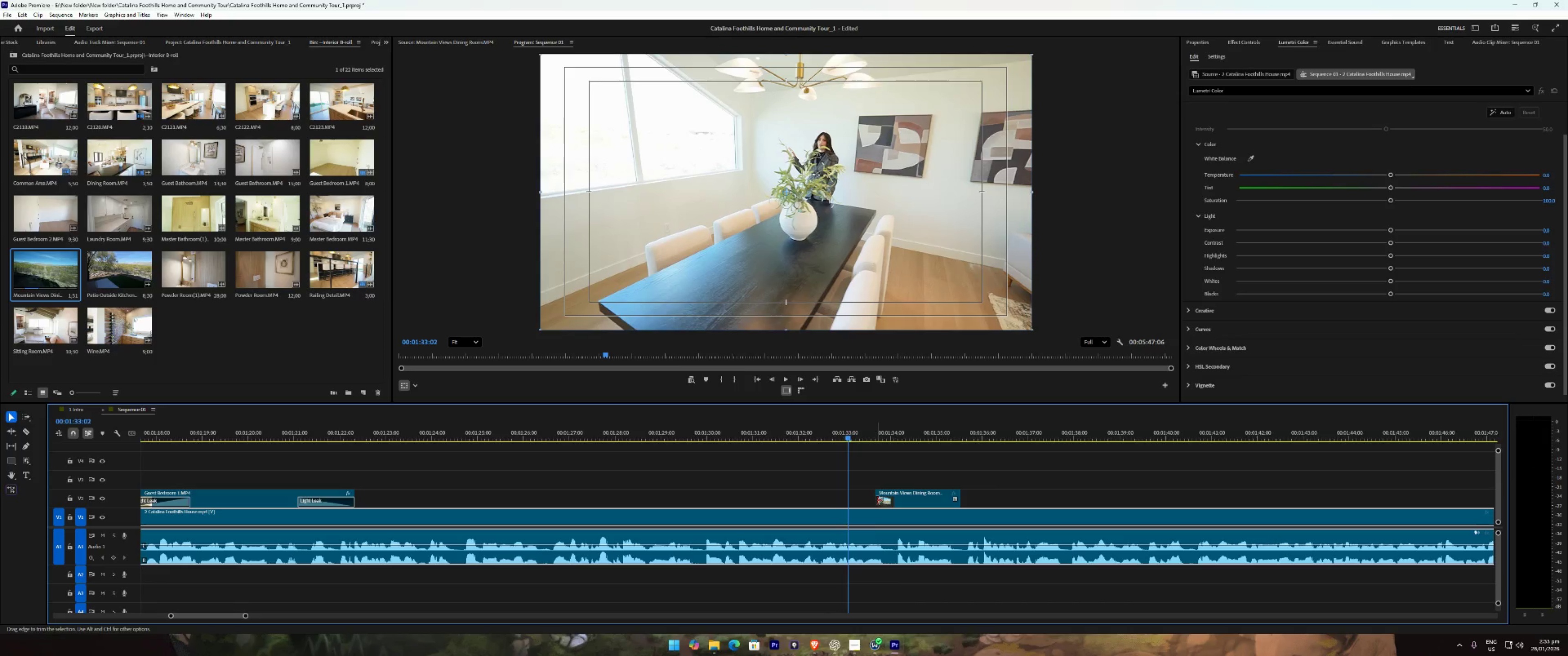 
left_click_drag(start_coordinate=[877, 501], to_coordinate=[849, 500])
 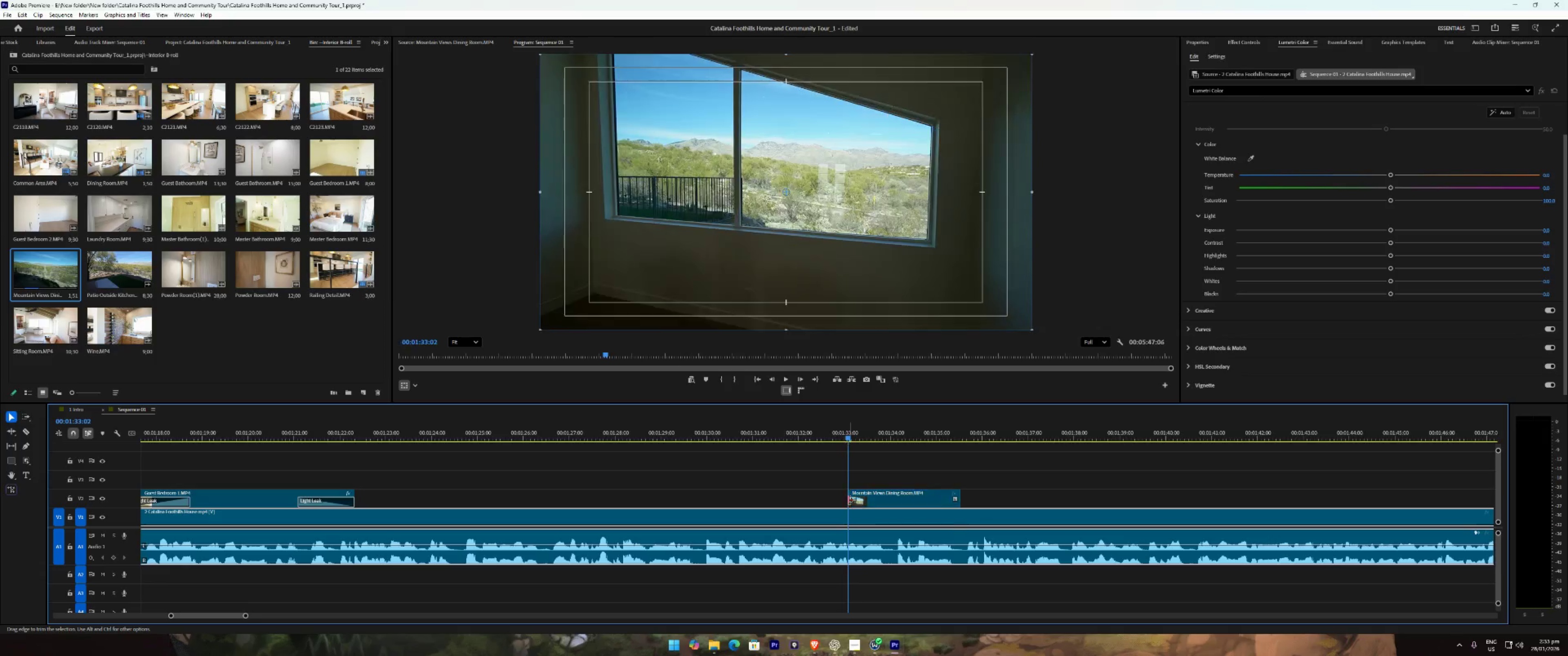 
right_click([849, 500])
 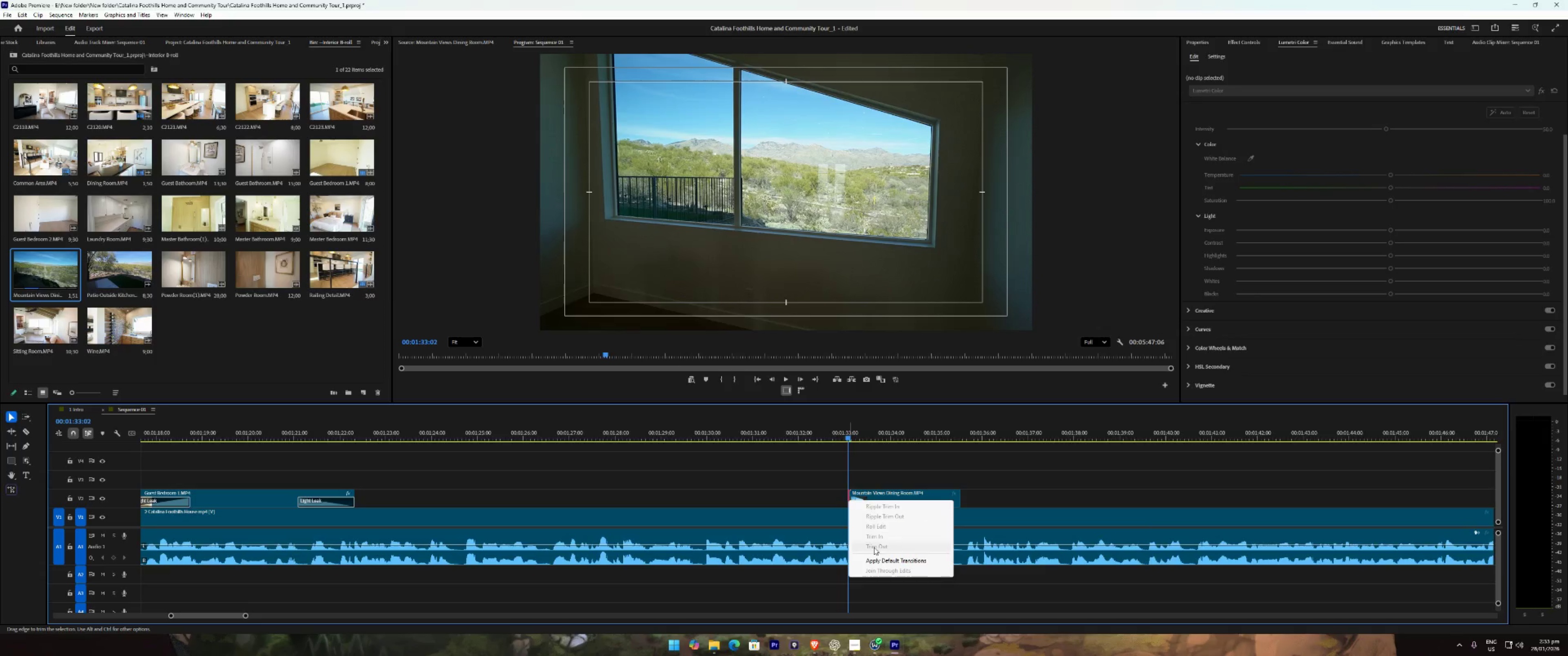 
left_click([877, 558])
 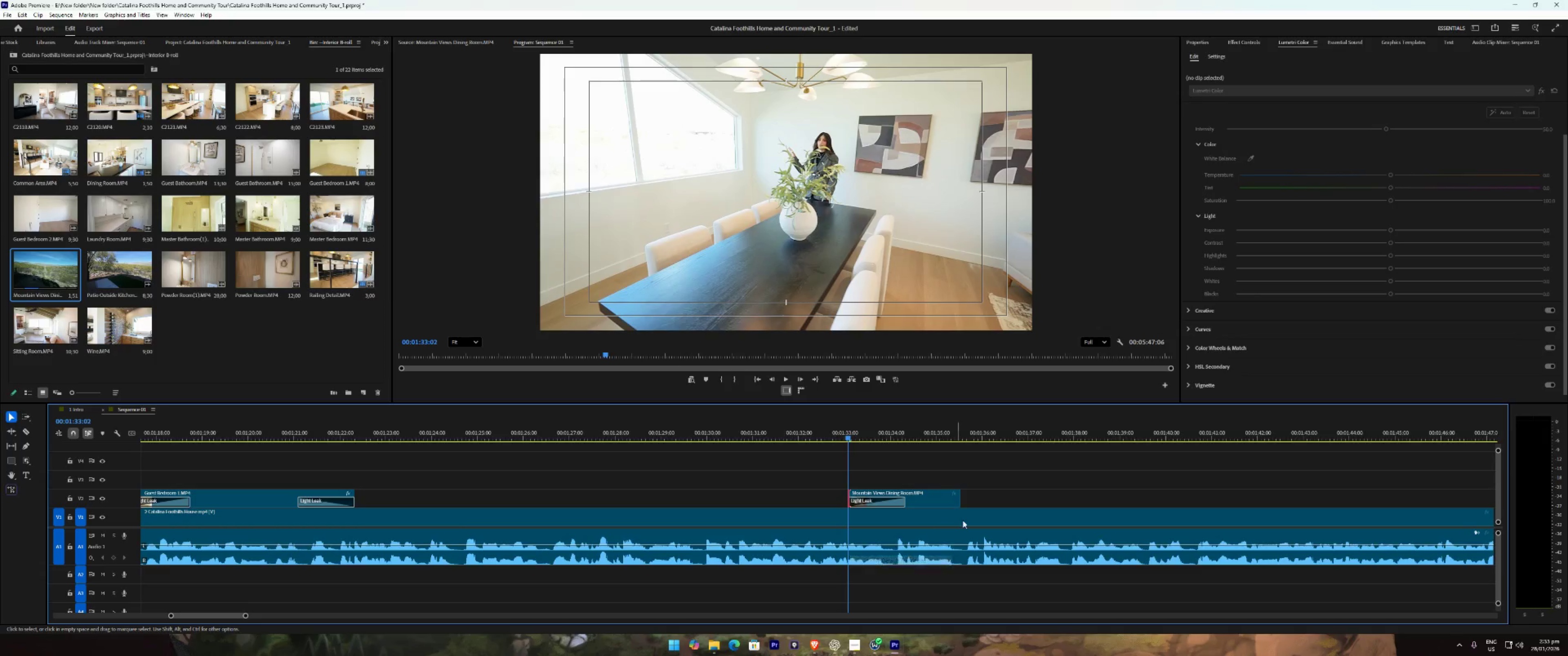 
key(Space)
 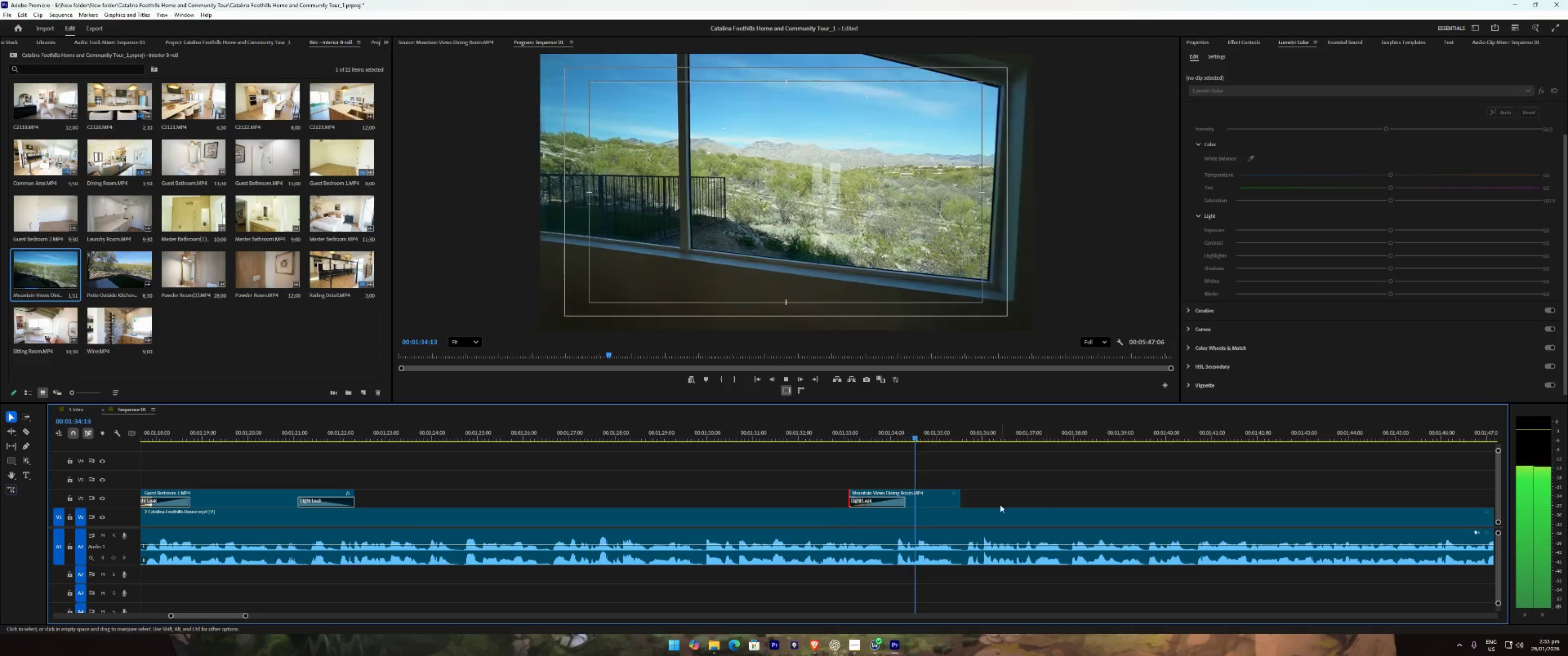 
left_click_drag(start_coordinate=[963, 500], to_coordinate=[1073, 500])
 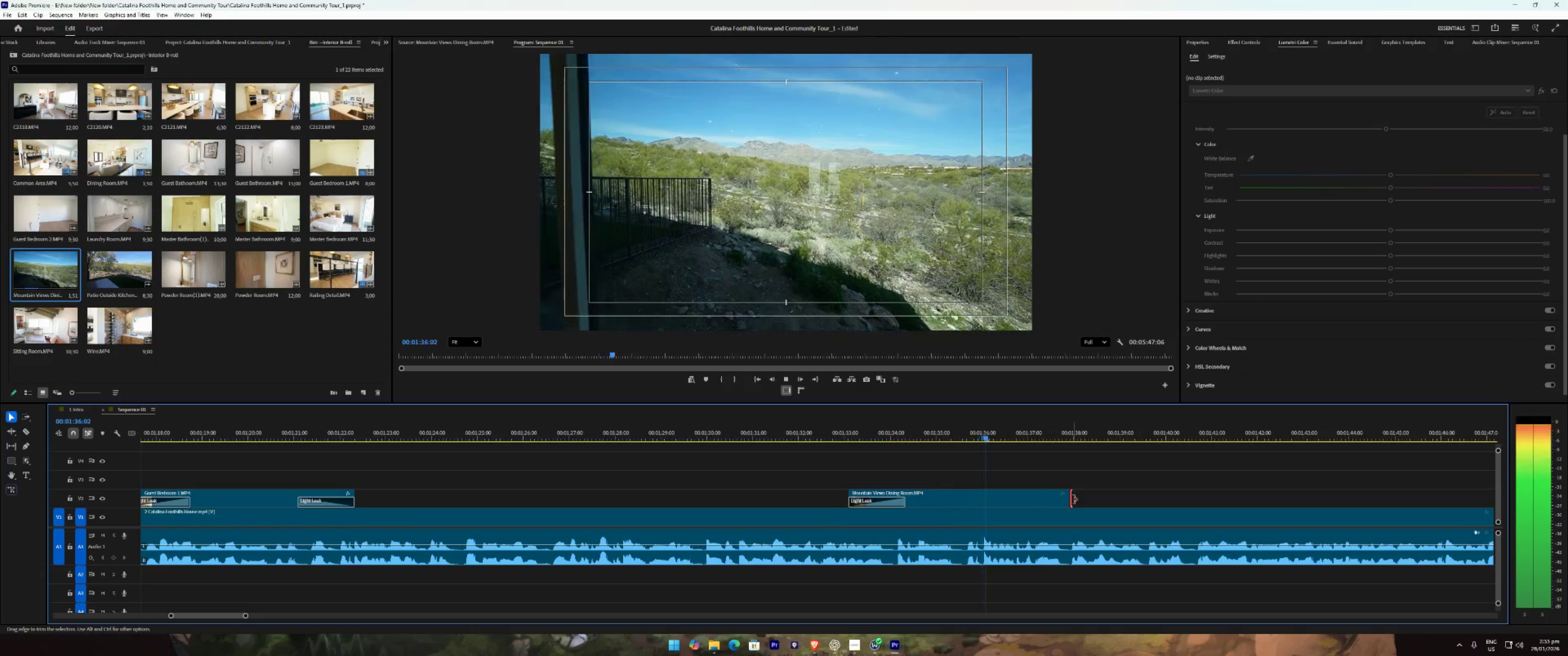 
right_click([1073, 500])
 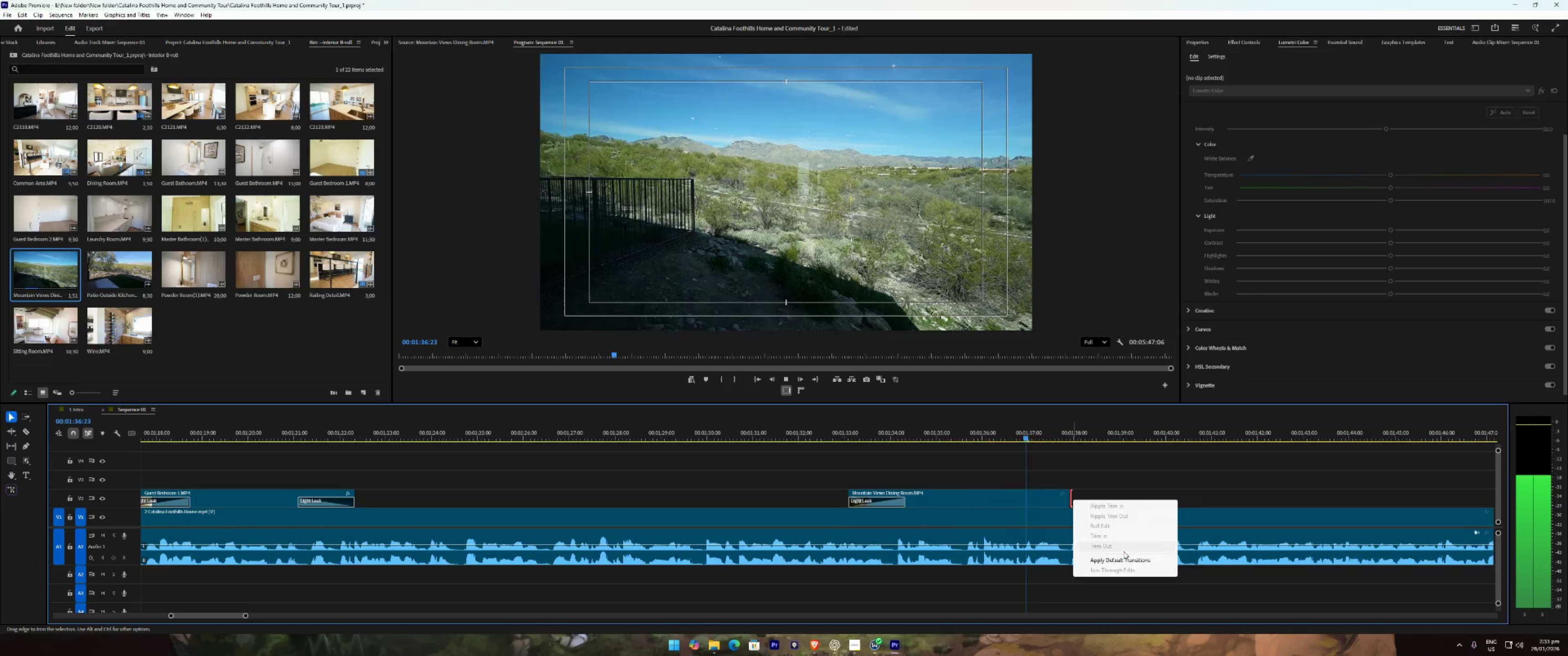 
left_click([1127, 558])
 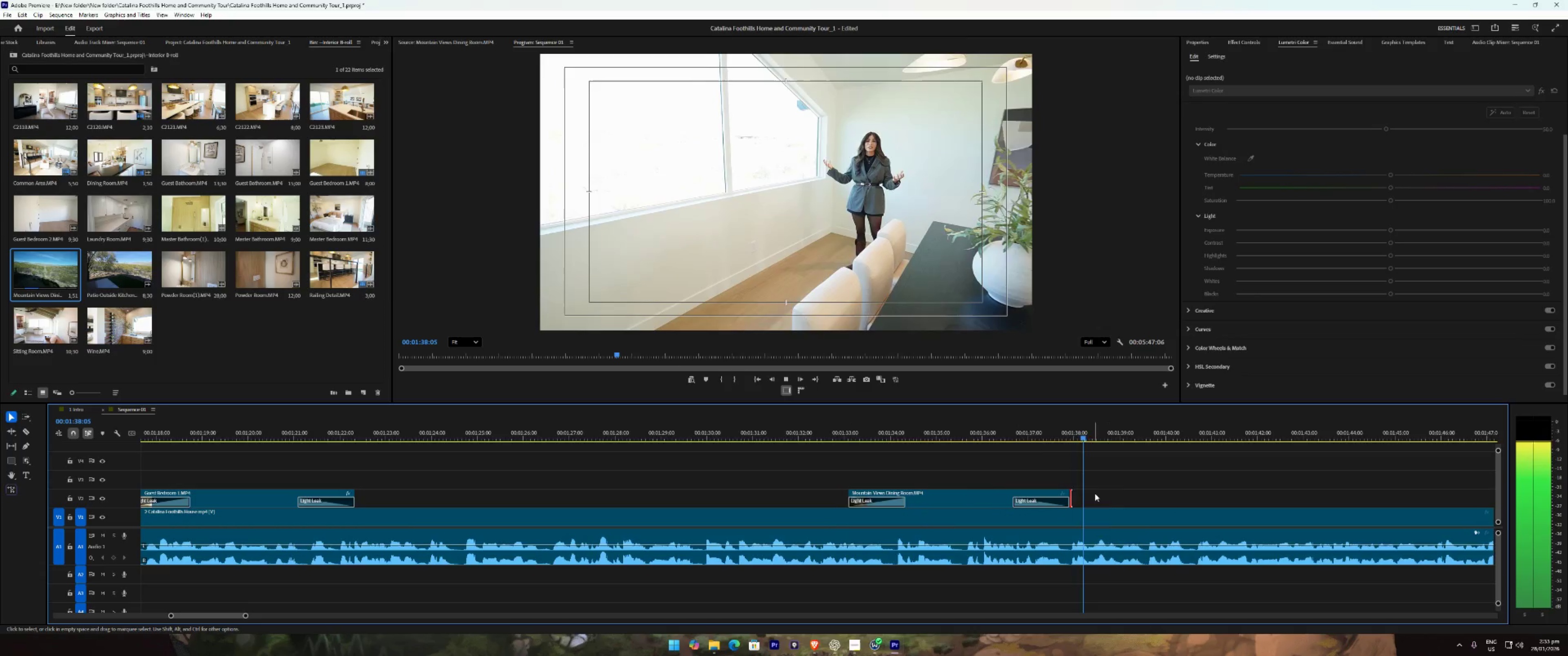 
left_click([1161, 473])
 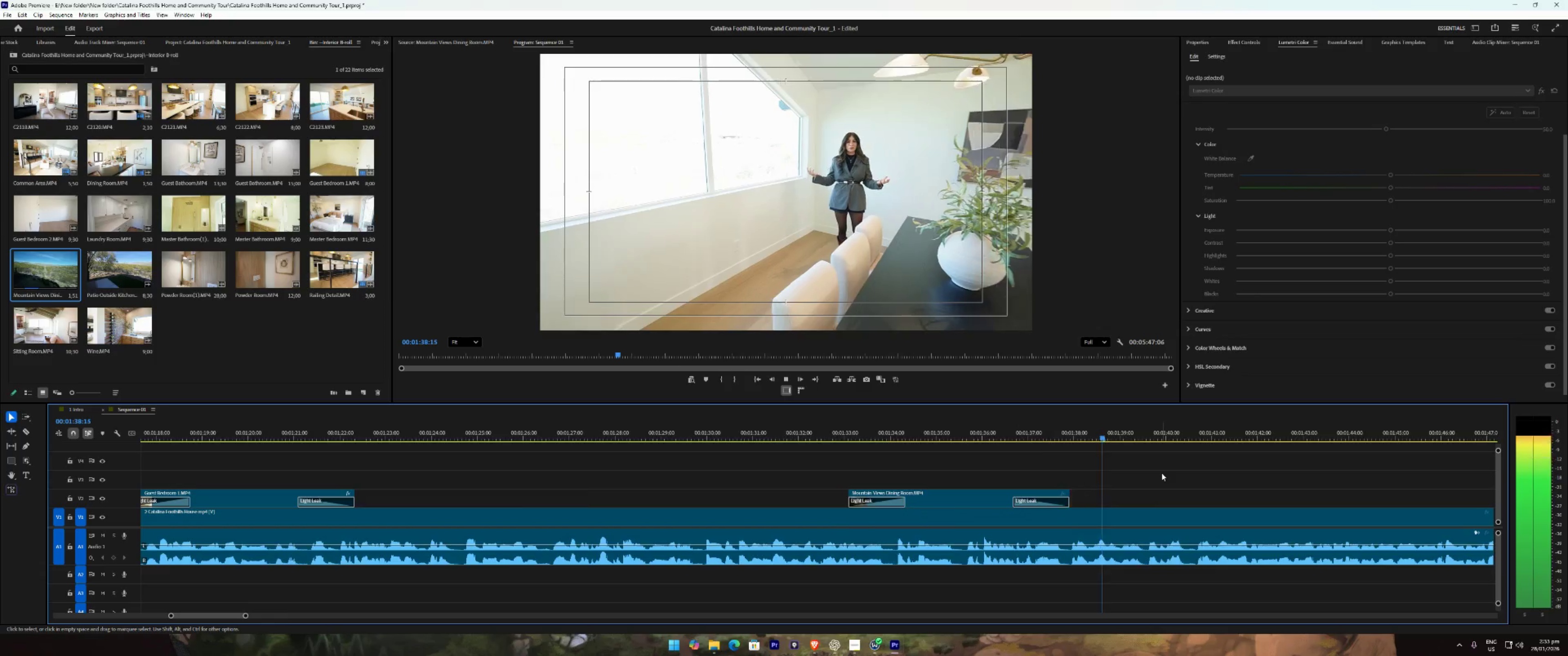 
type(2222211)
 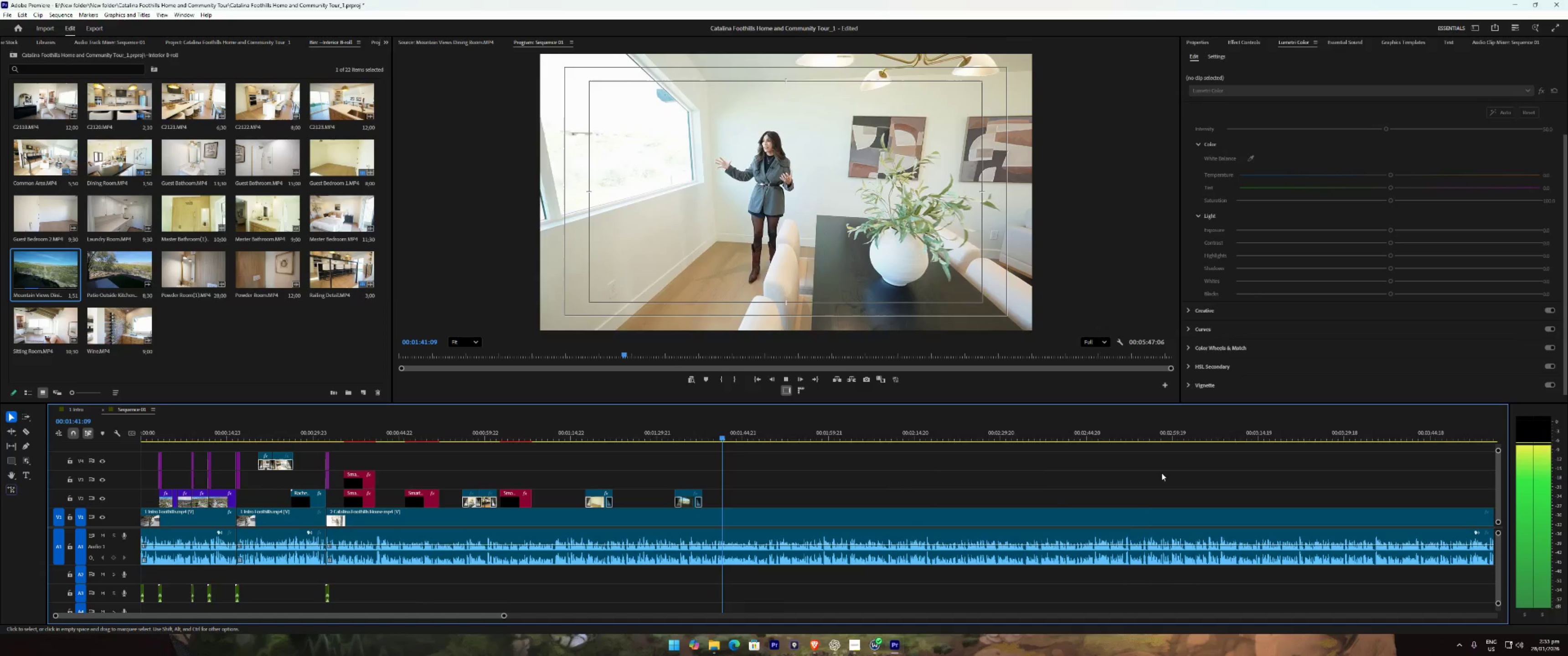 
left_click([957, 477])
 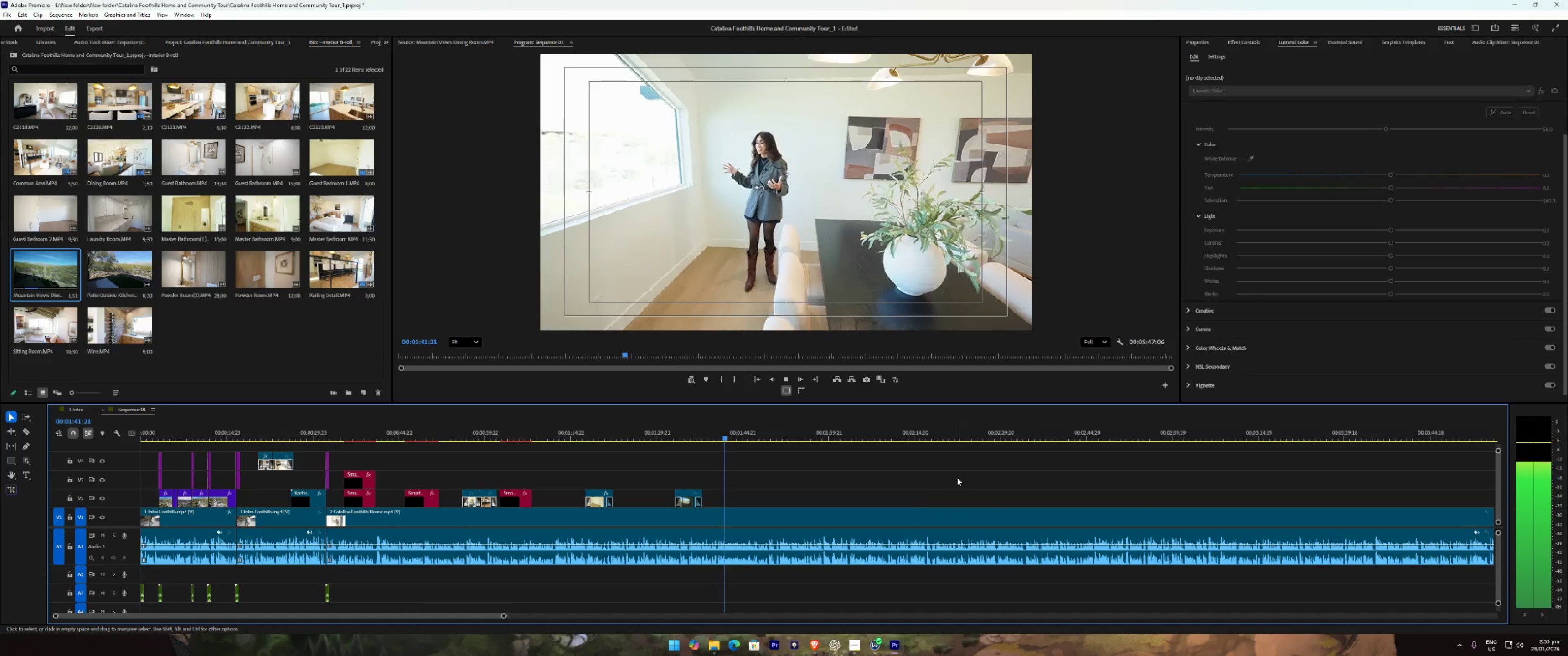 
type(2211111)
 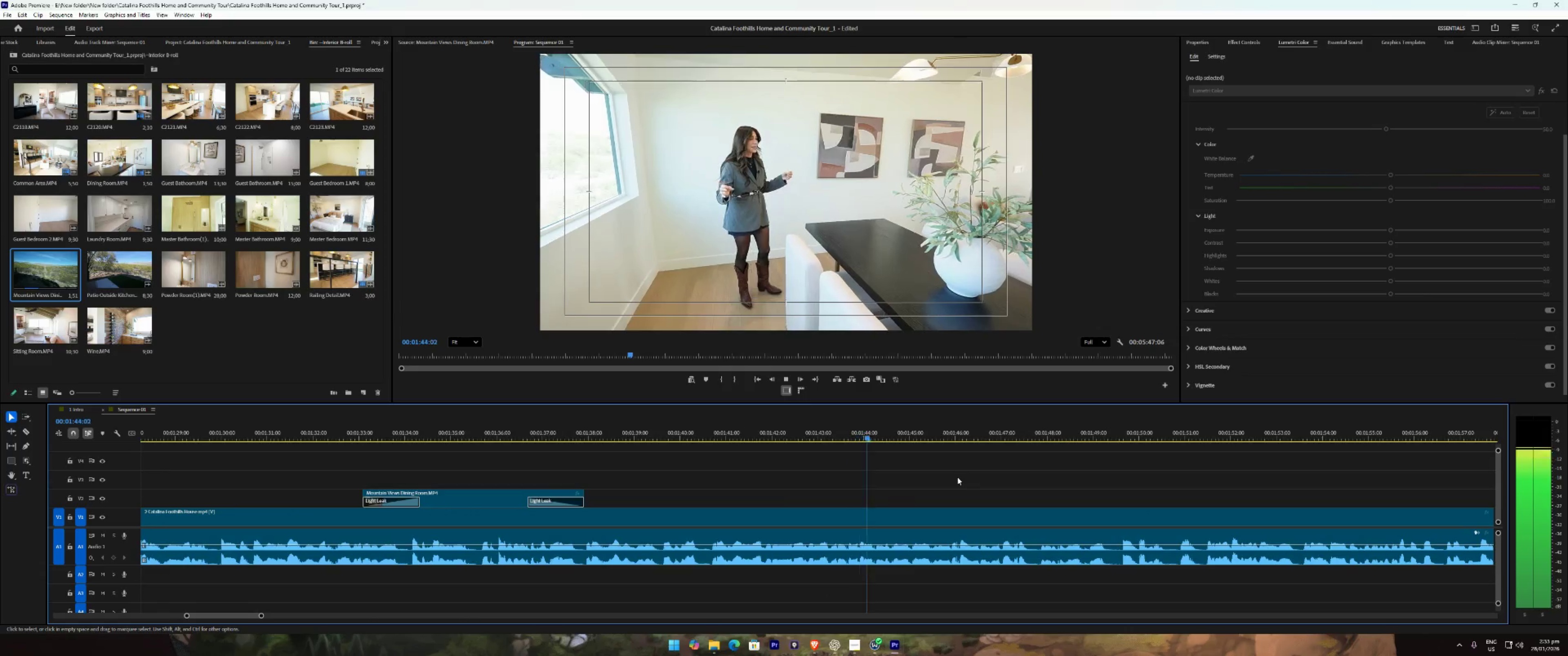 
left_click([957, 477])
 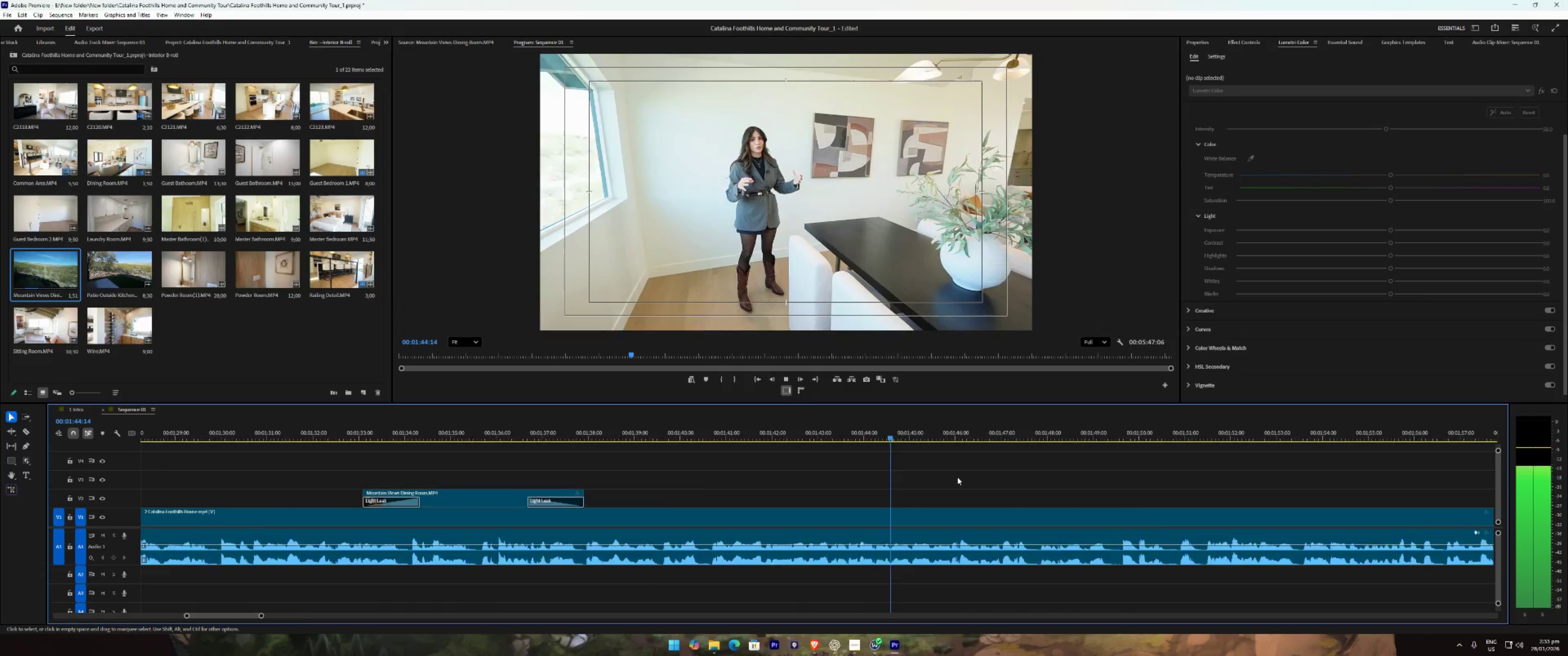 
type(222111)
 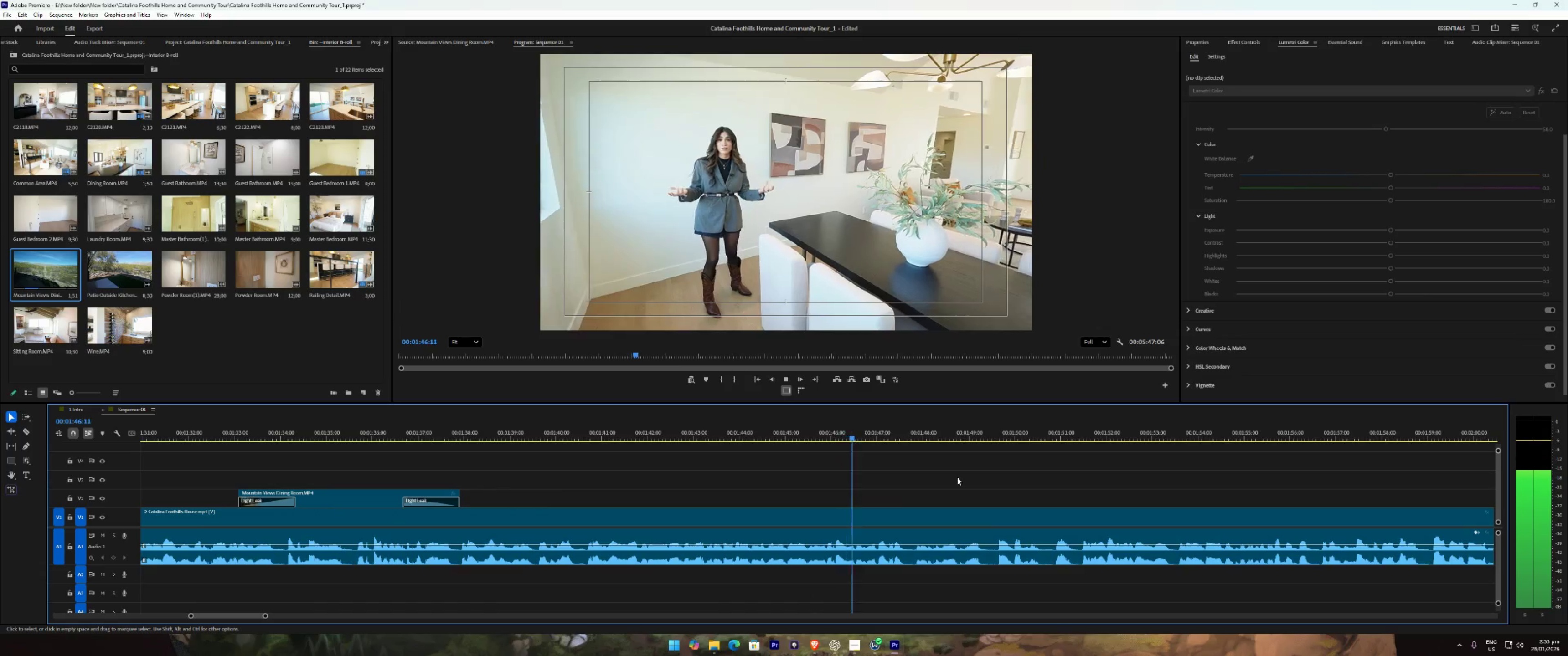 
key(Space)
 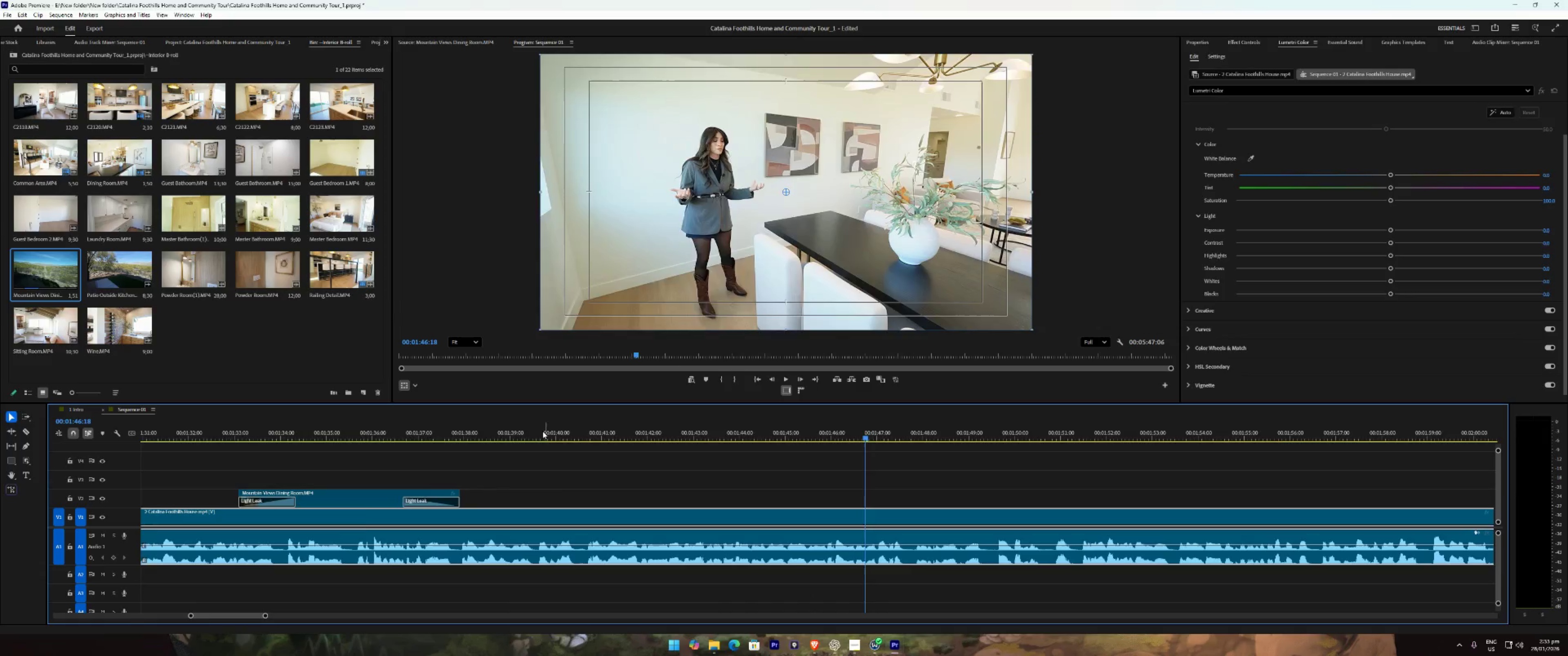 
left_click([537, 430])
 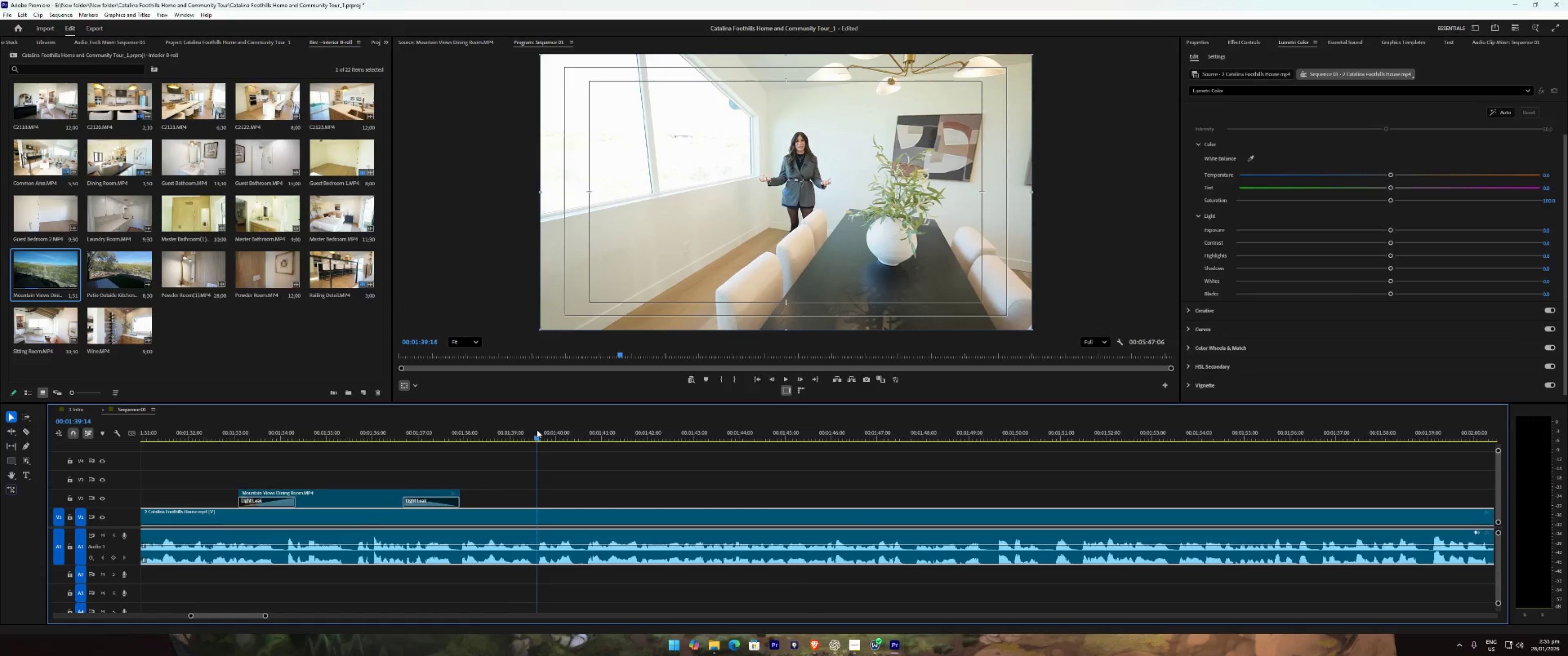 
key(Space)
 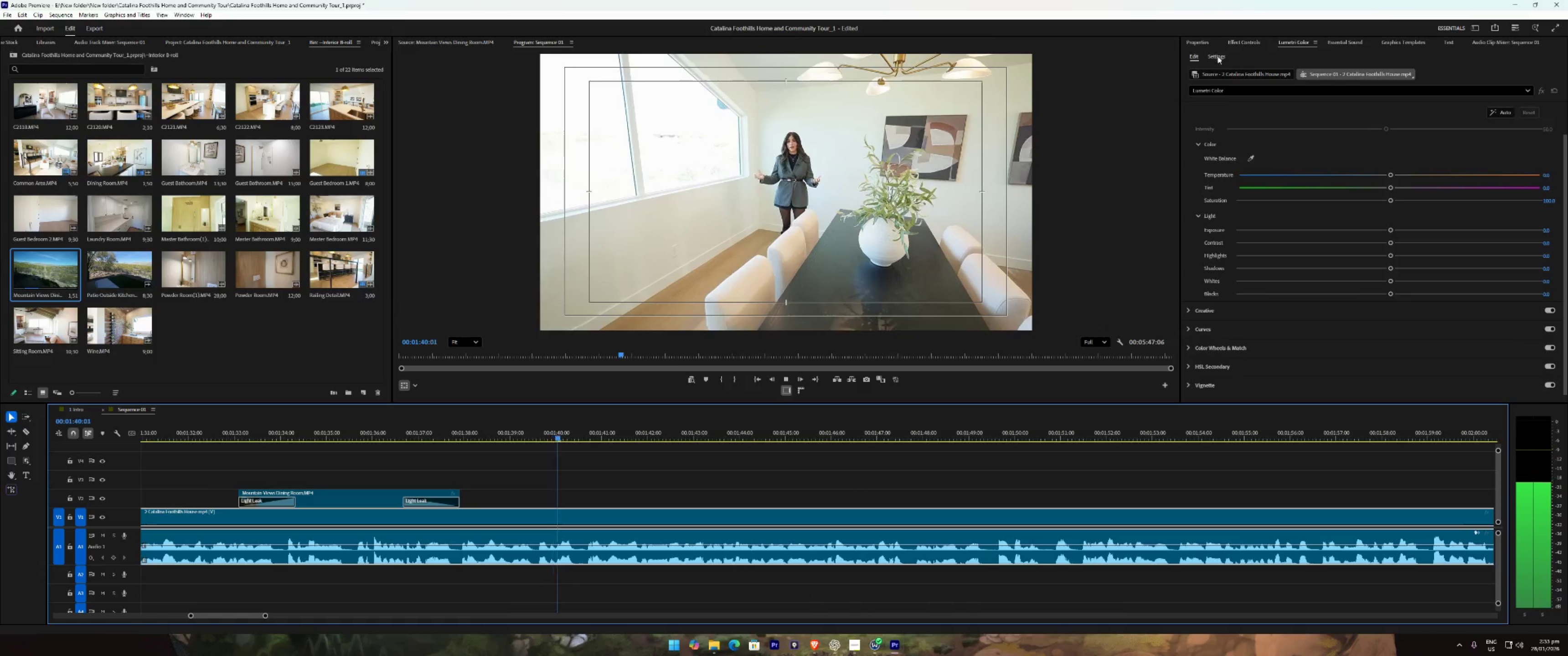 
left_click([1202, 40])
 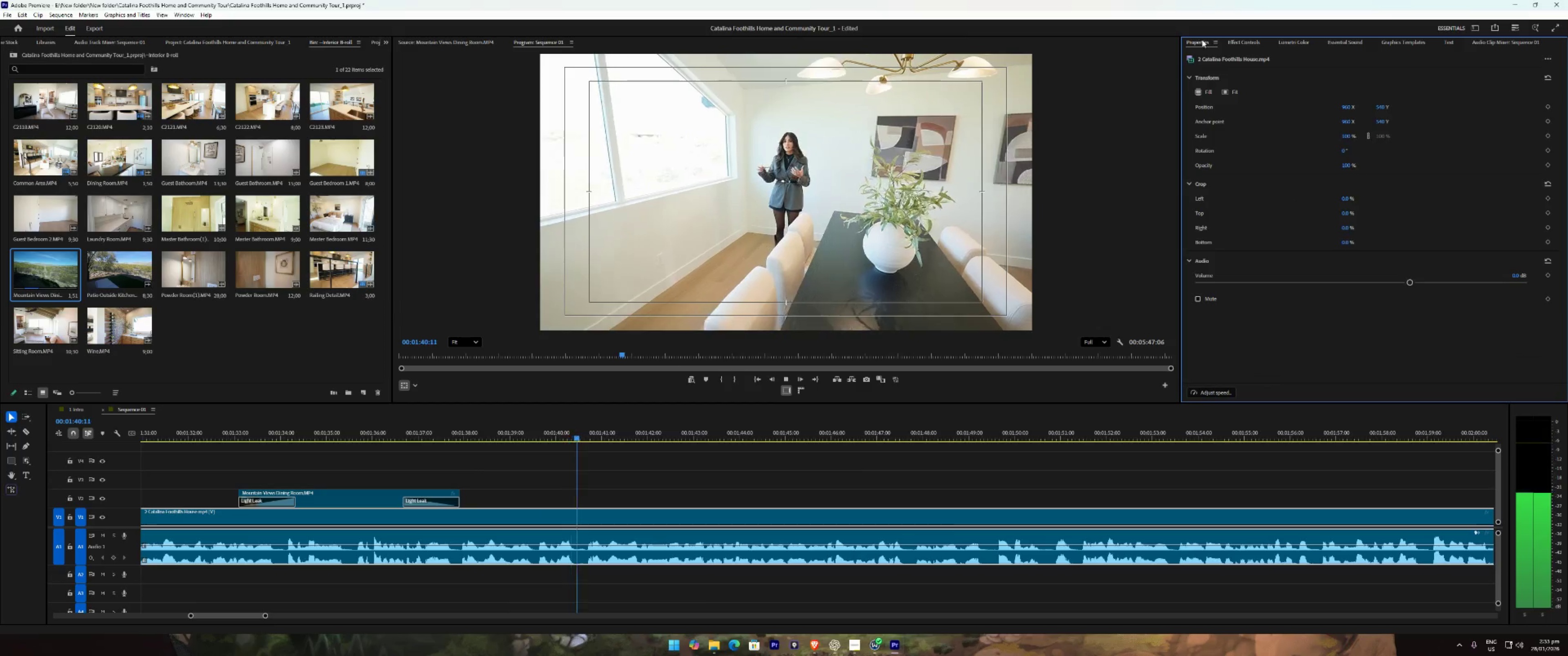 
key(Space)
 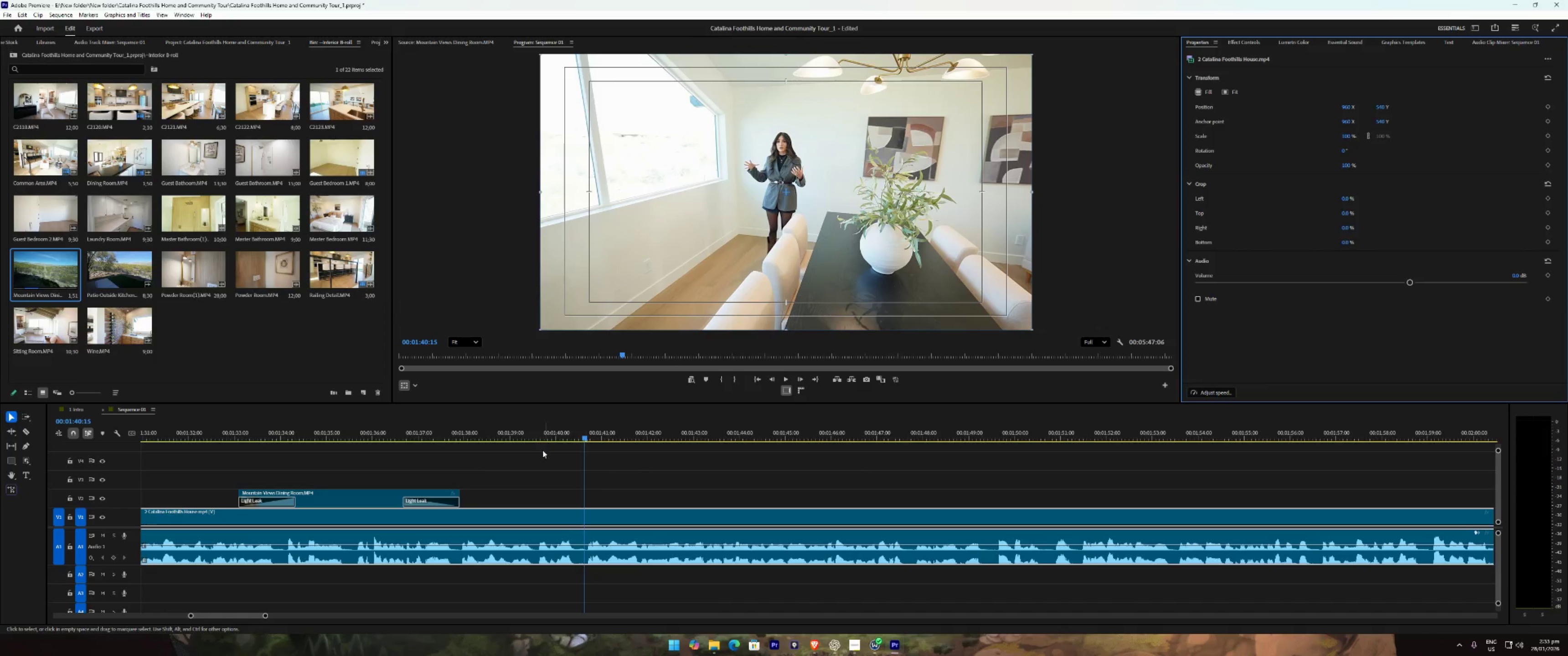 
left_click([516, 439])
 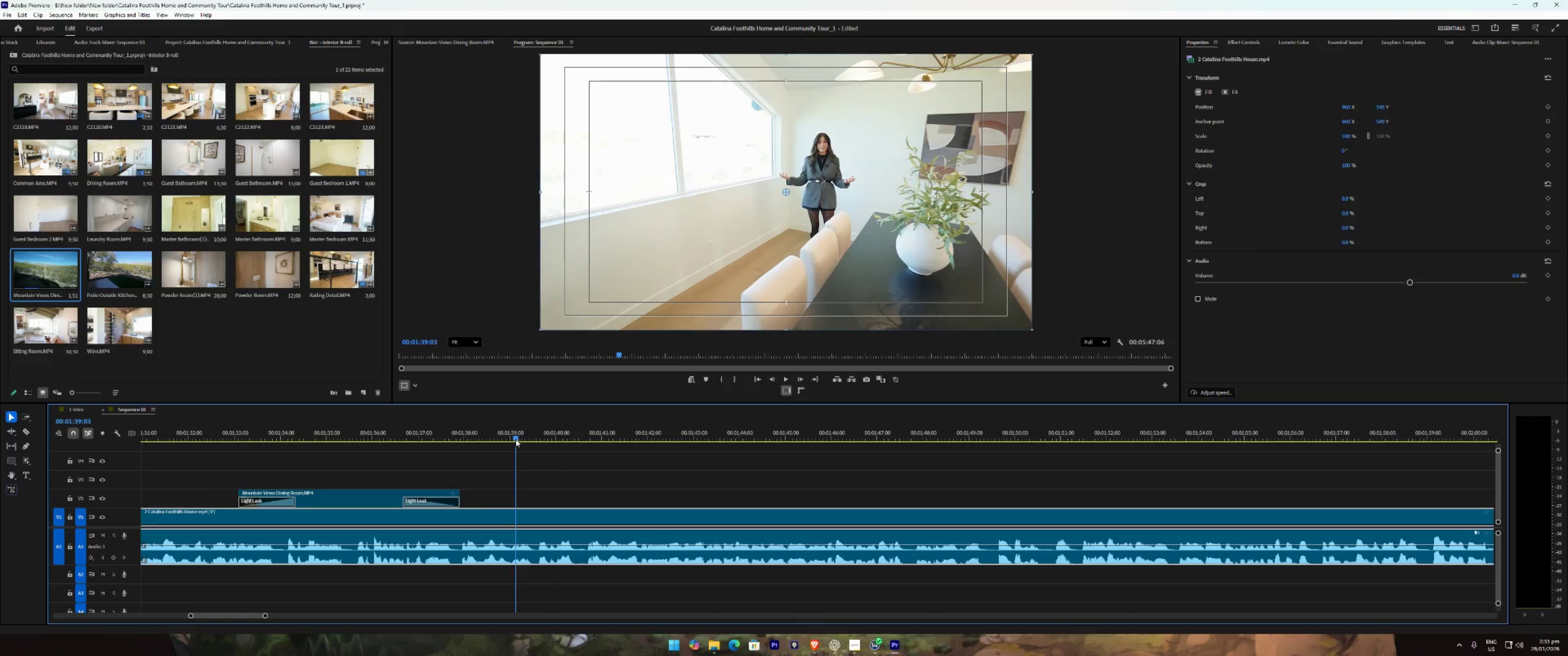 
key(Space)
 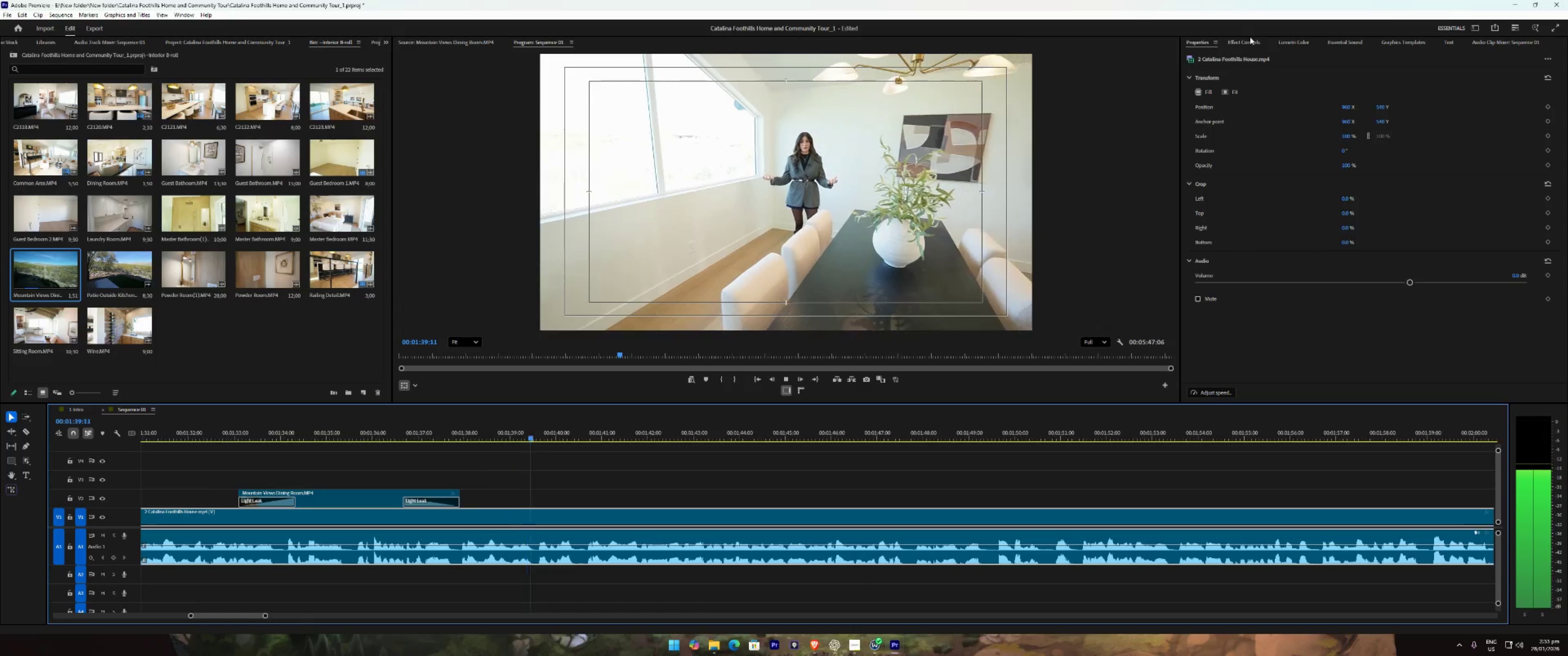 
key(Space)
 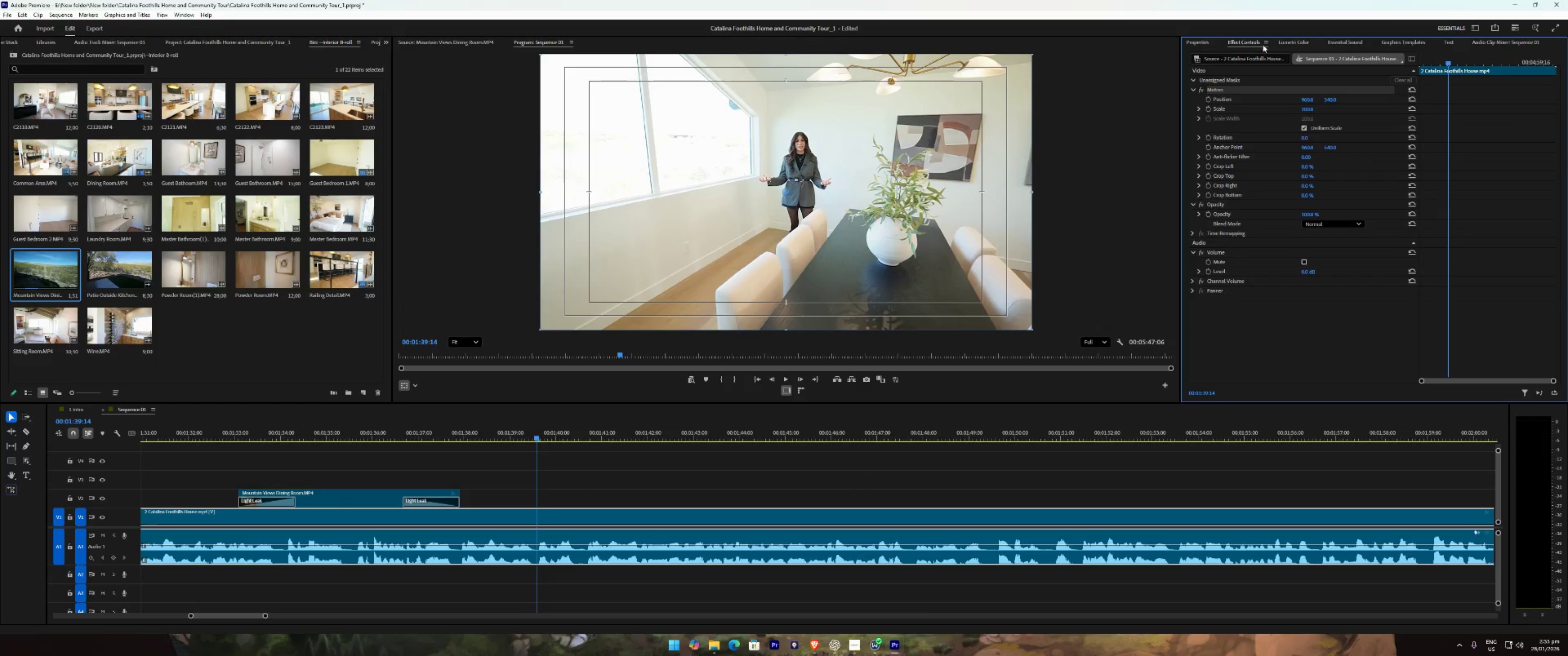 
double_click([1299, 44])
 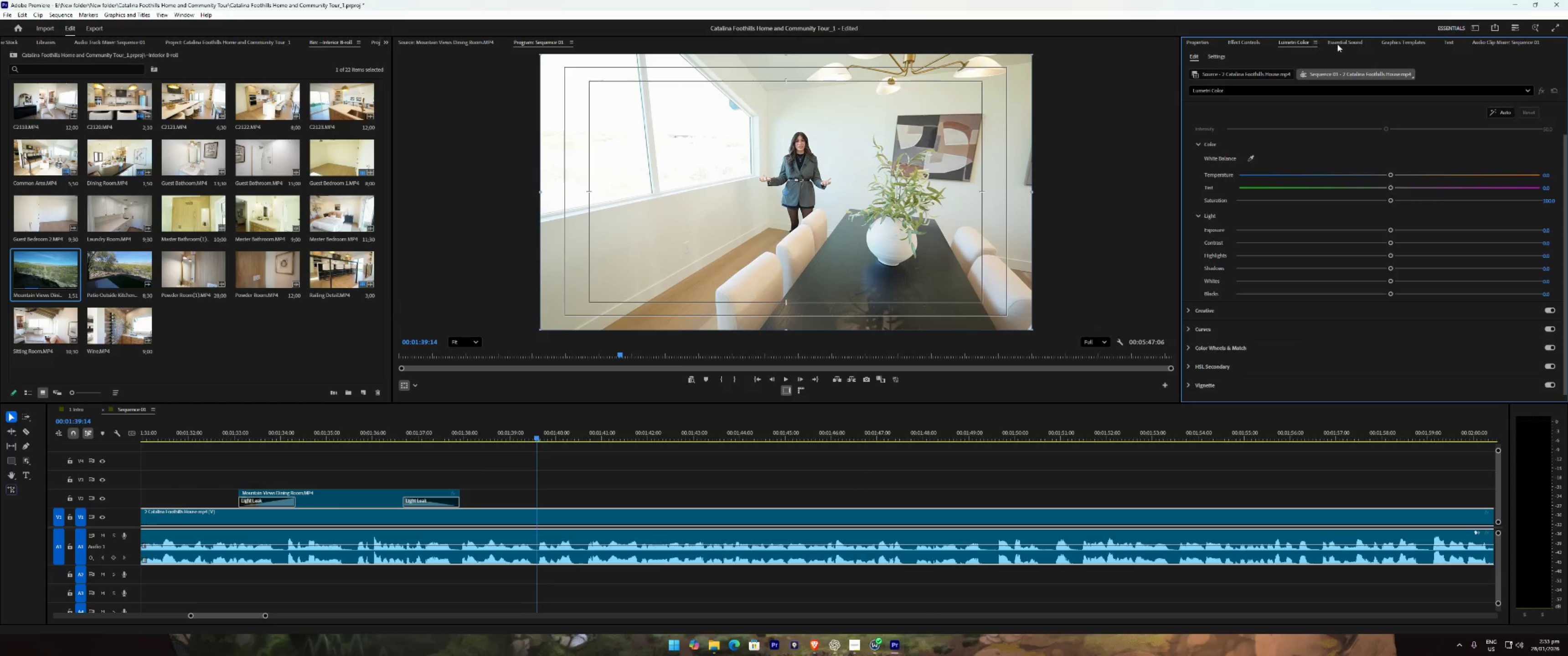 
triple_click([1338, 44])
 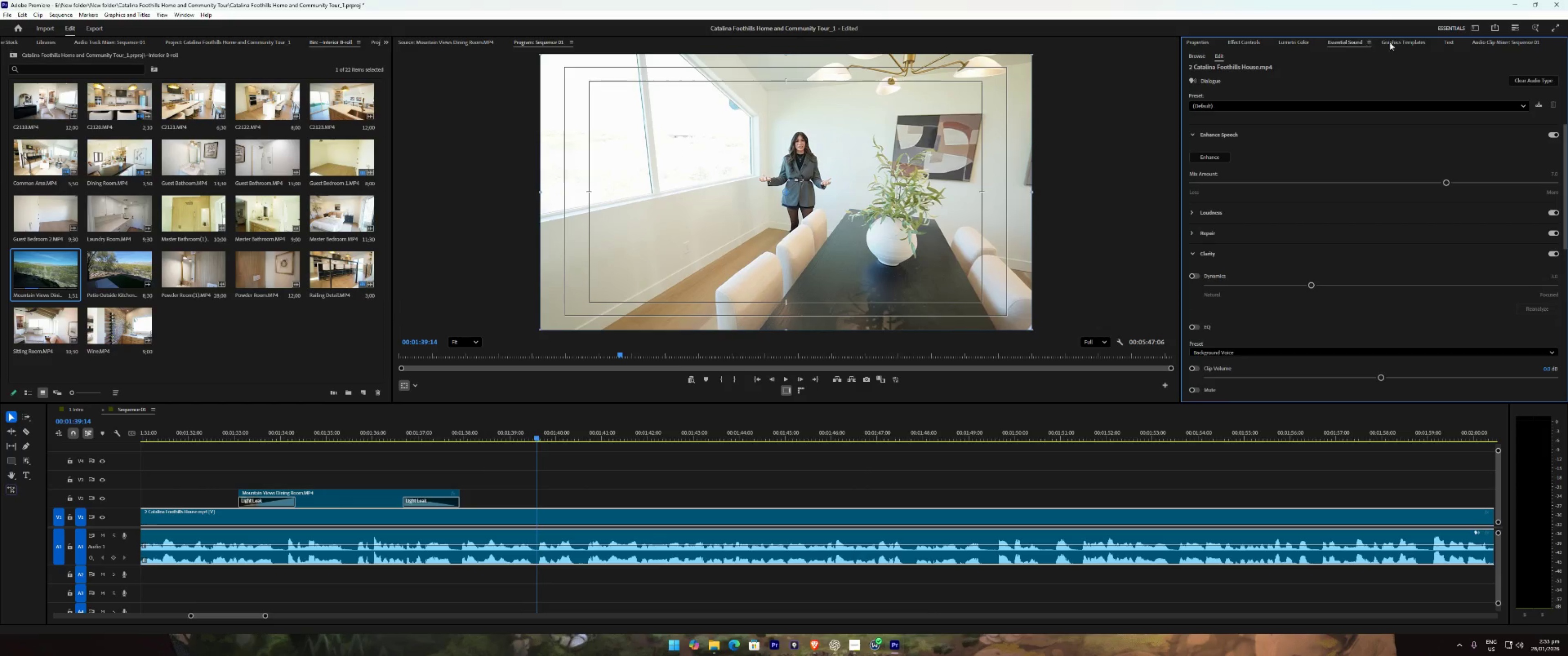 
triple_click([1402, 41])
 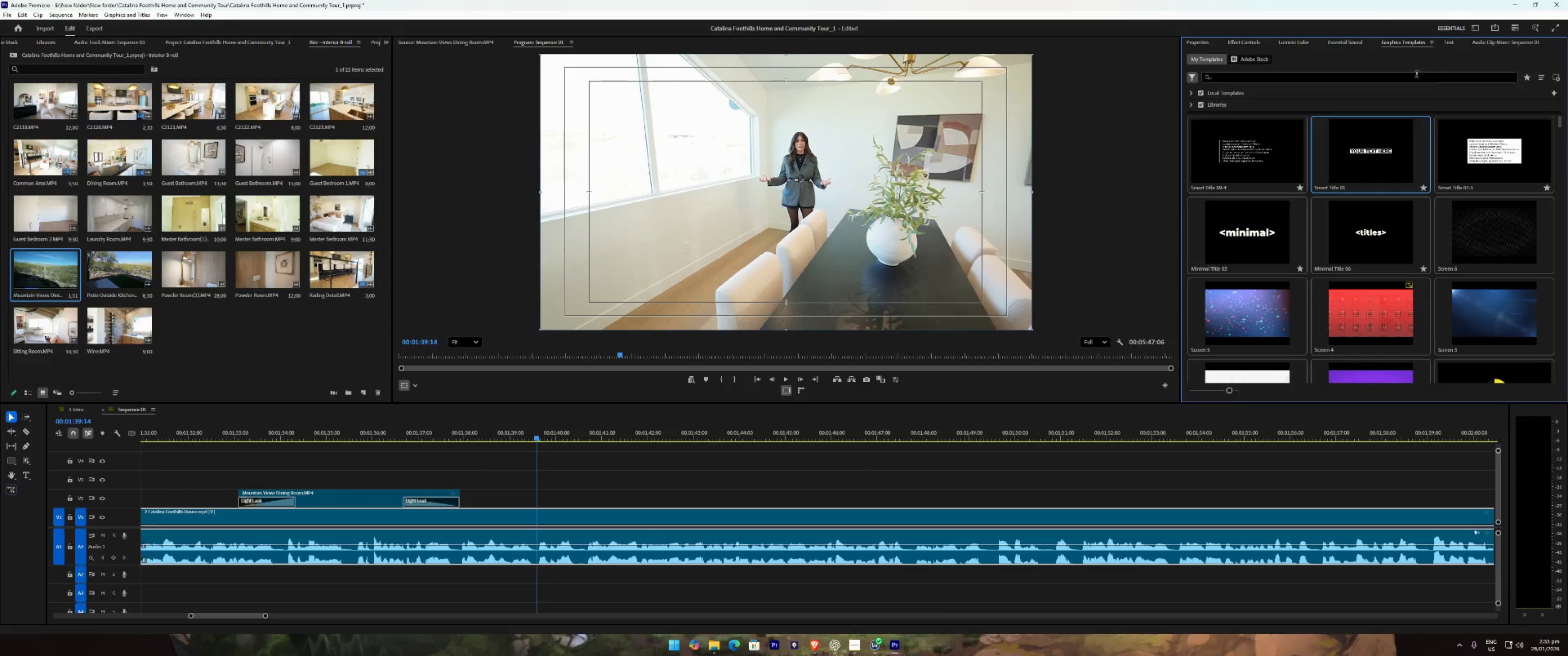 
left_click([1411, 78])
 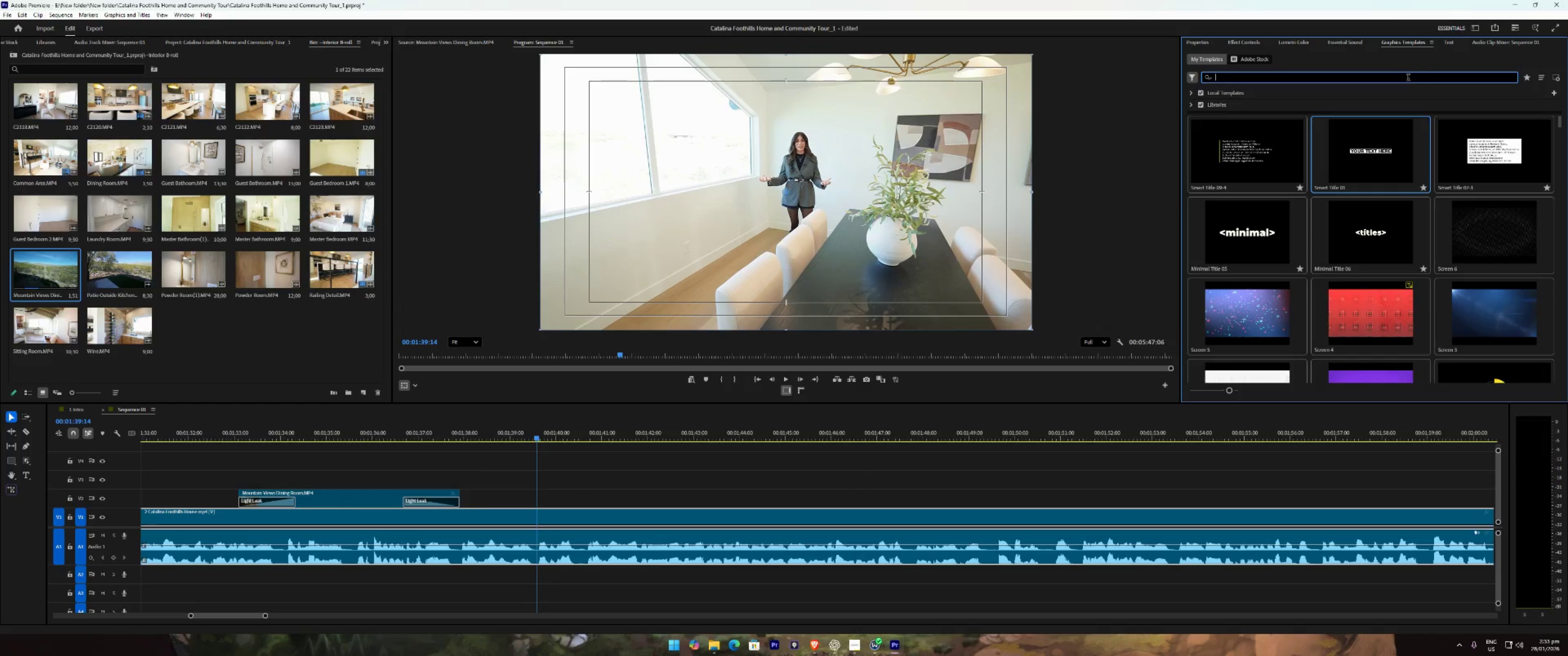 
key(Control+ControlLeft)
 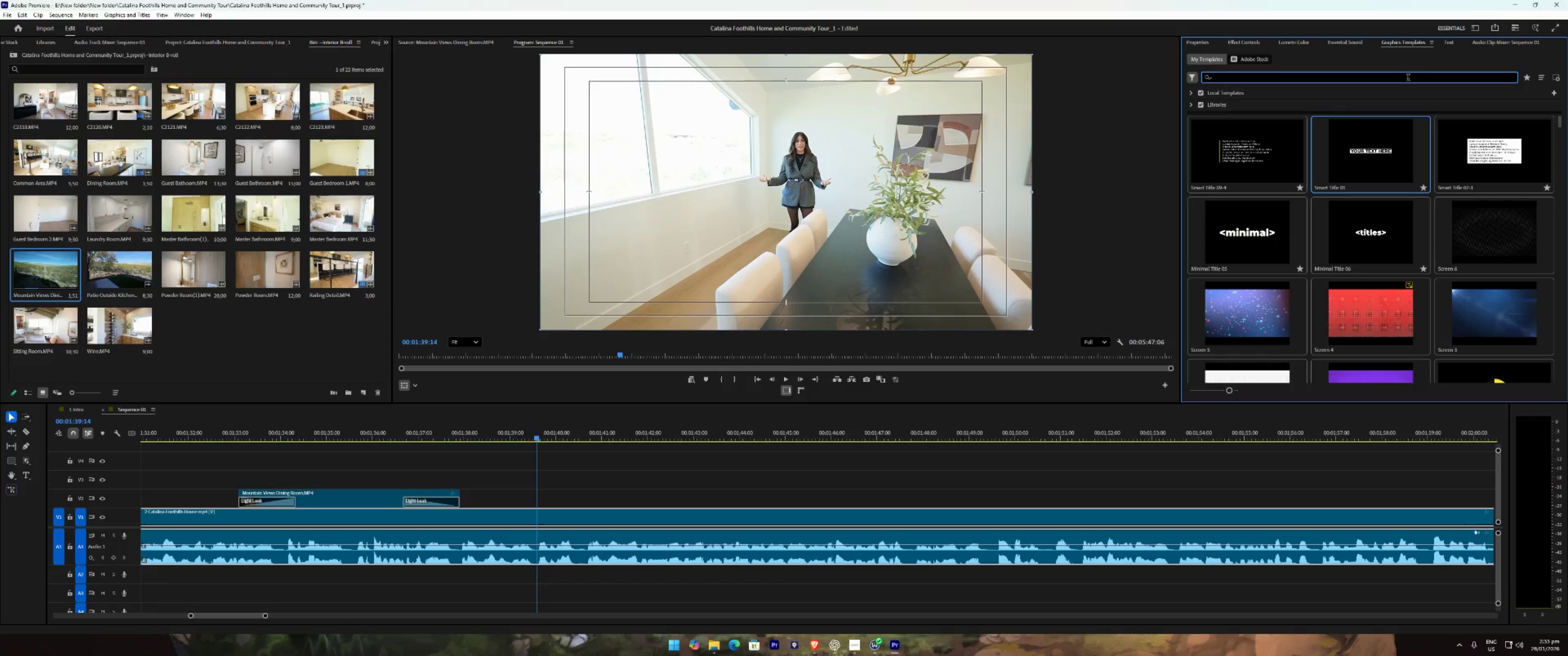 
type(minimal)
 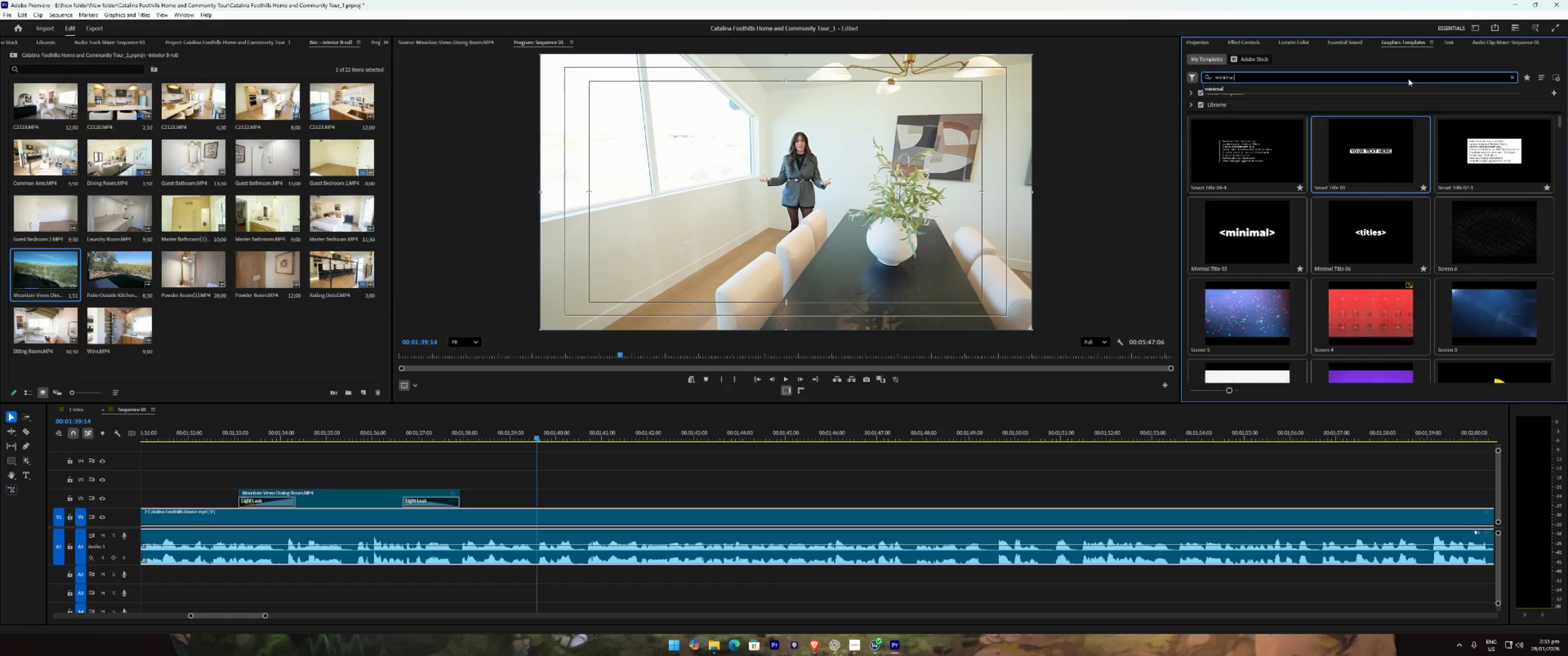 
key(Enter)
 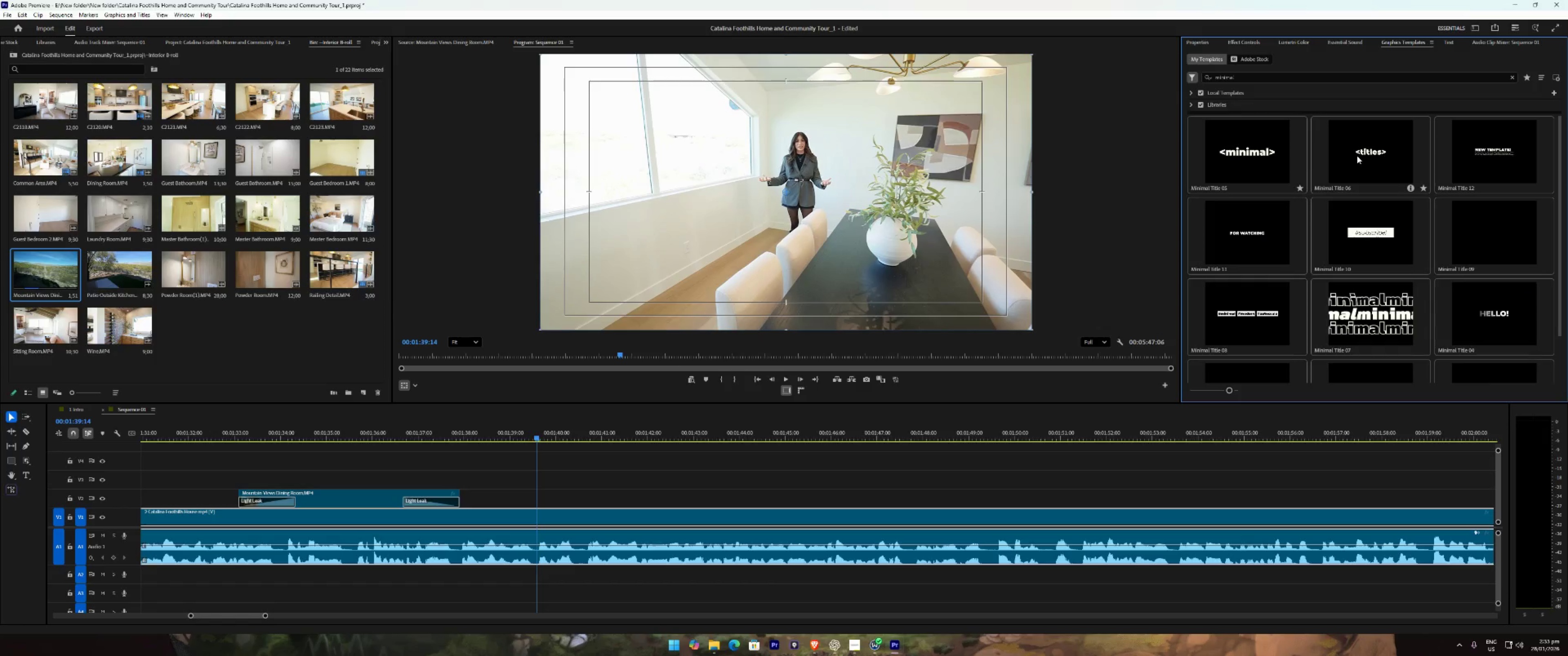 
left_click_drag(start_coordinate=[1274, 149], to_coordinate=[528, 505])
 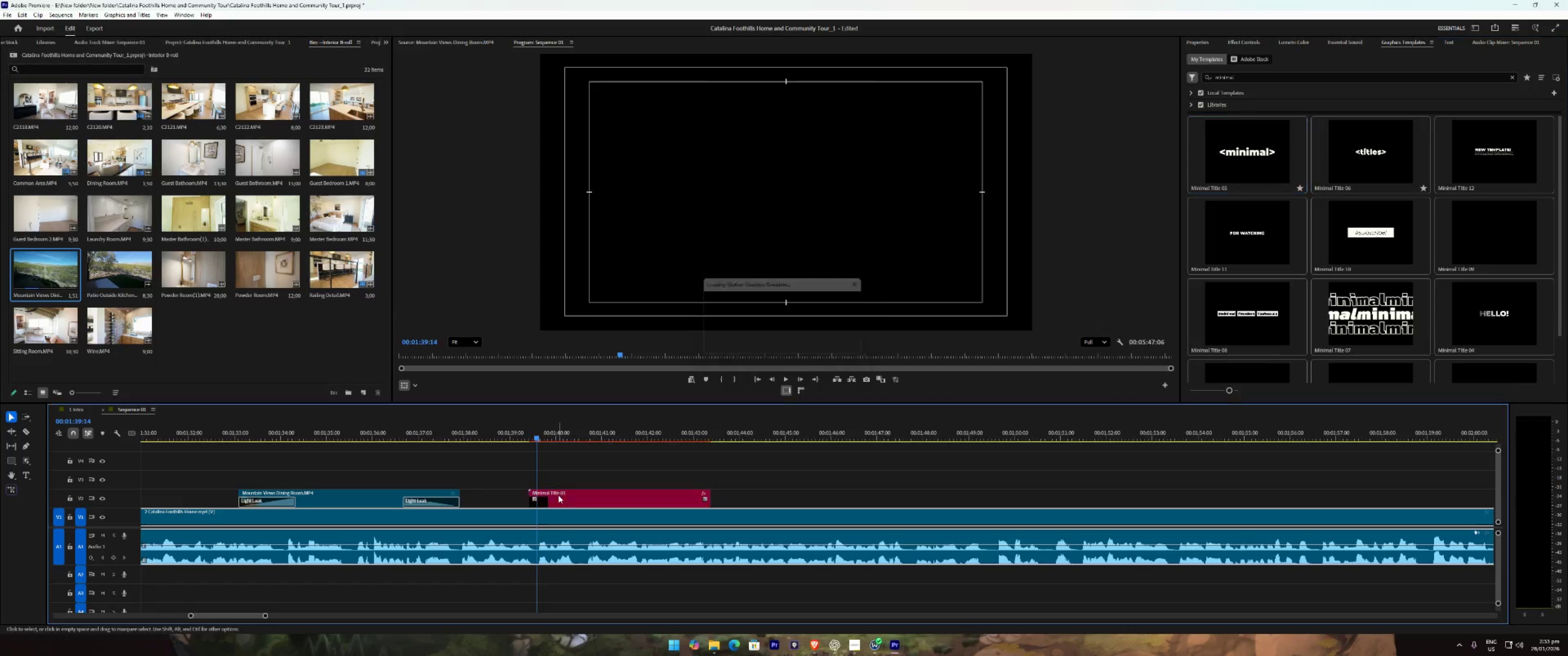 
left_click([558, 495])
 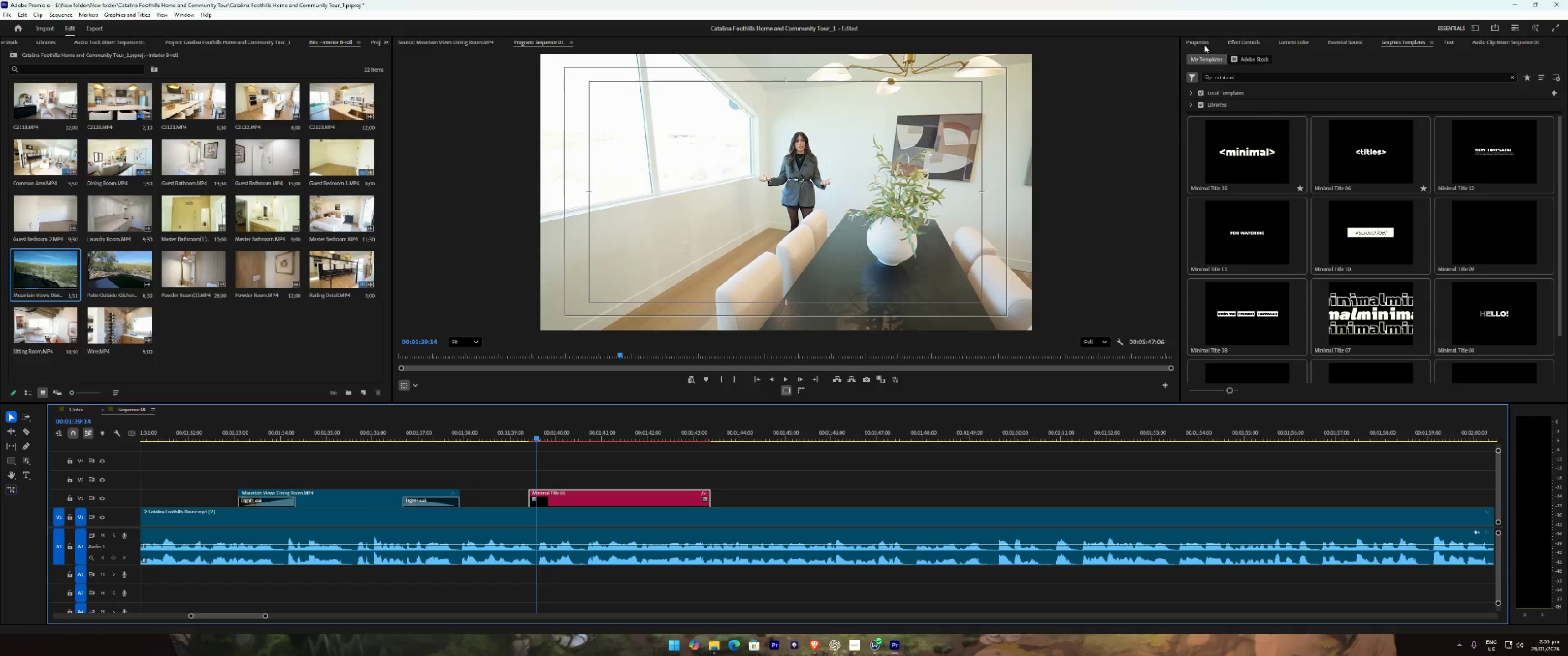 
double_click([1248, 102])
 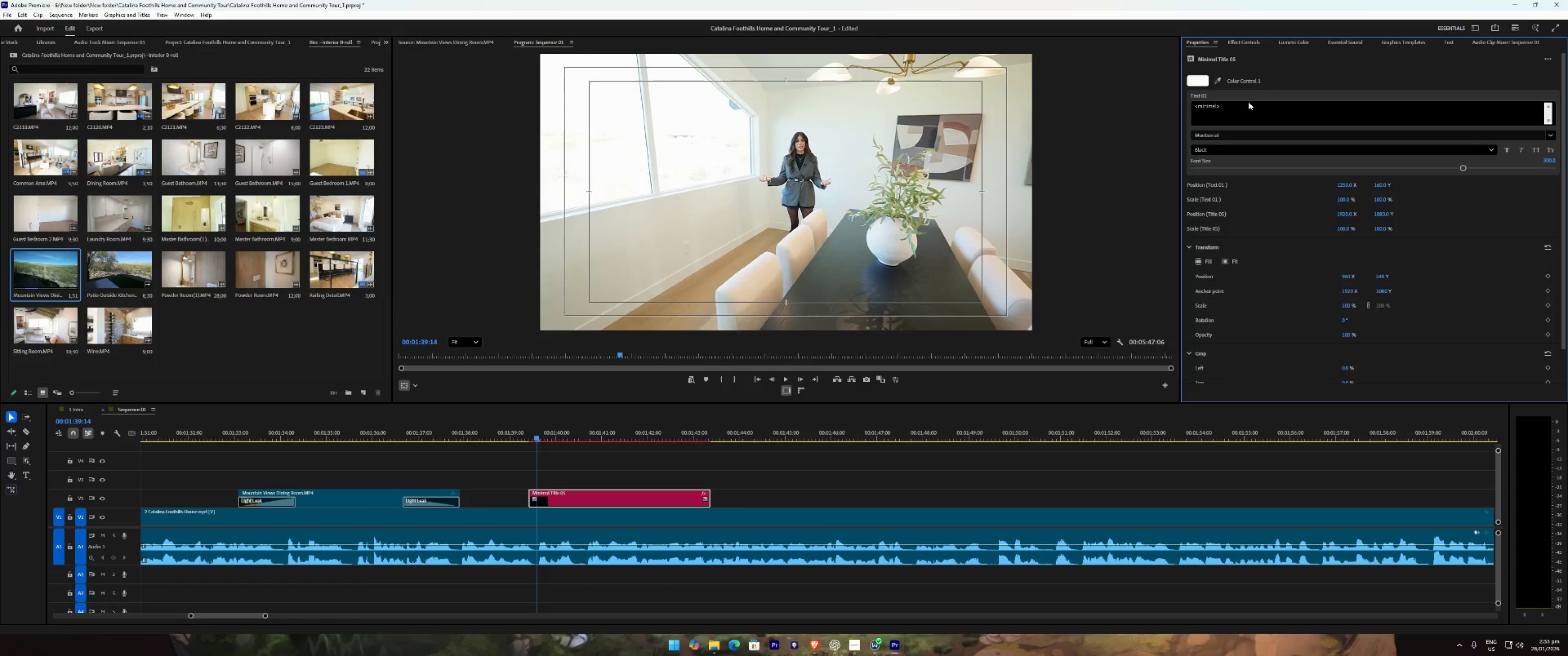 
key(Control+ControlLeft)
 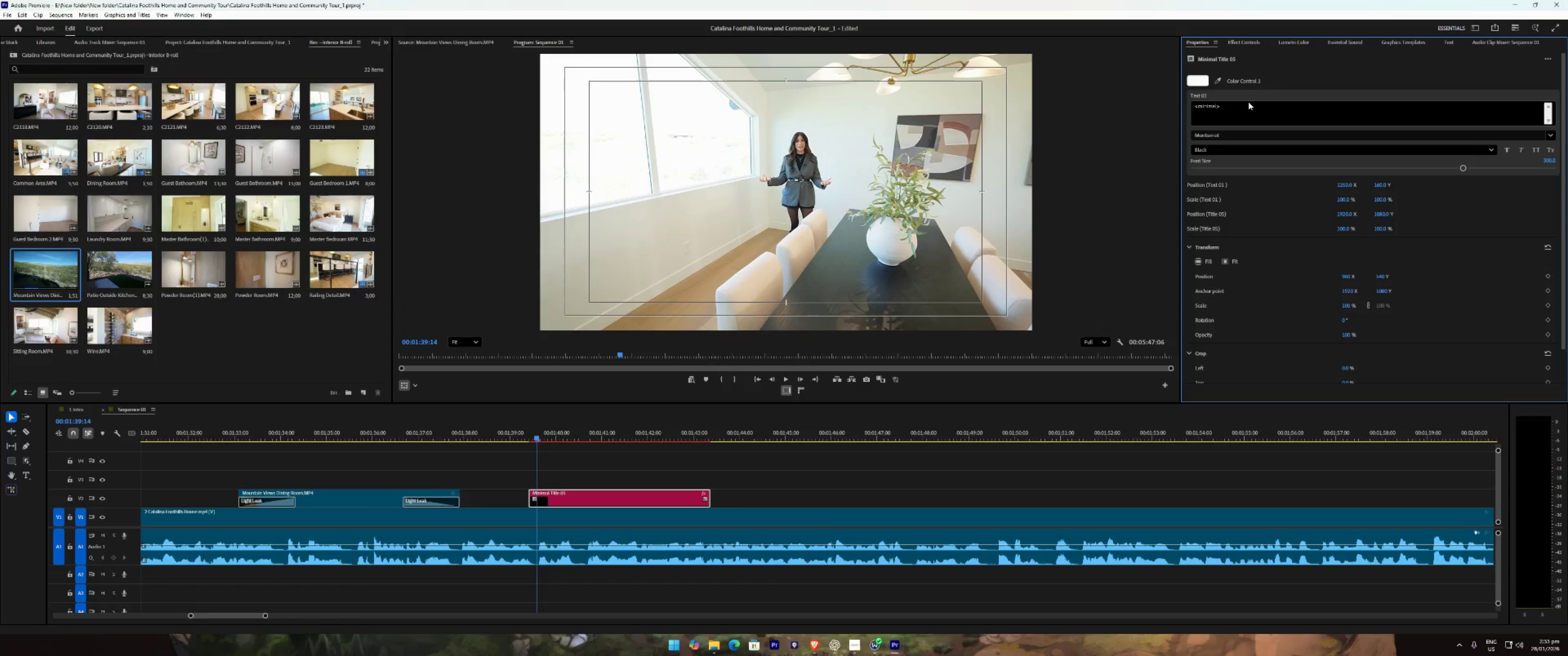 
key(Control+A)
 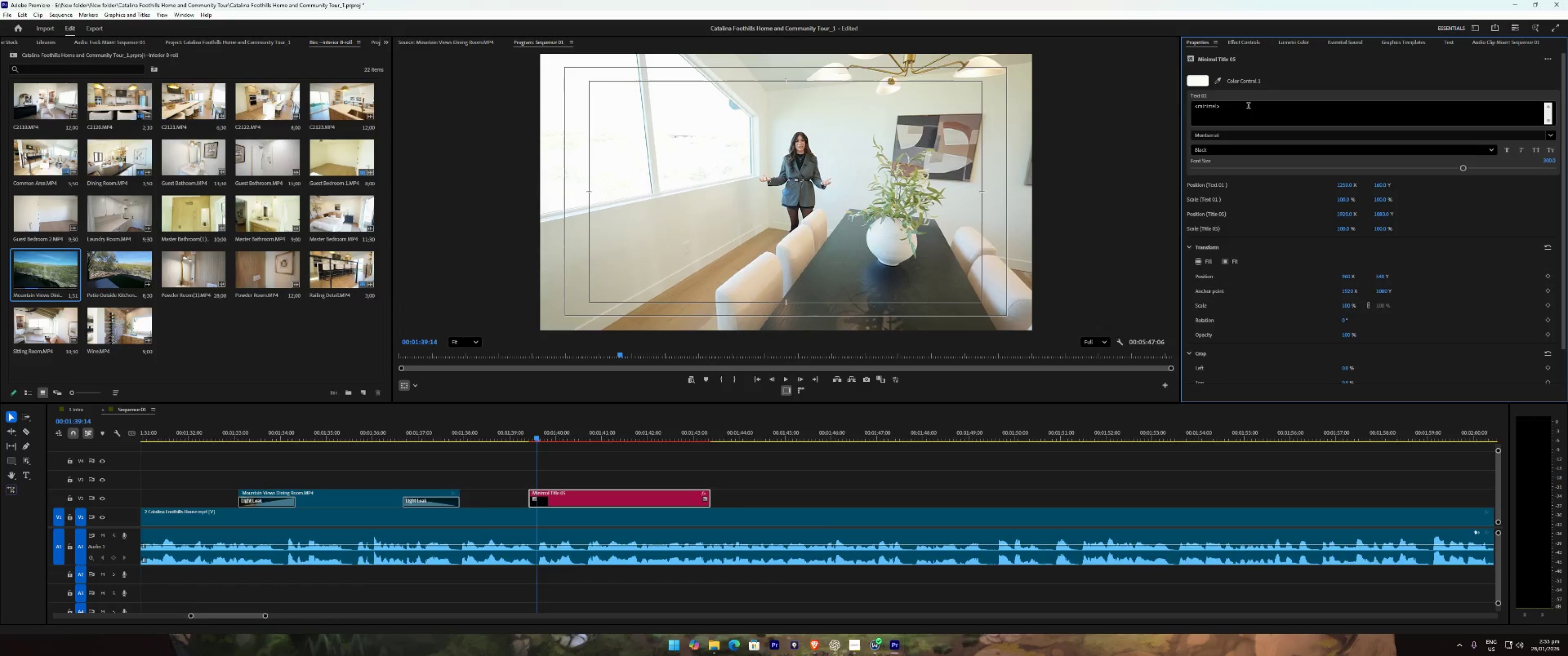 
left_click([1248, 107])
 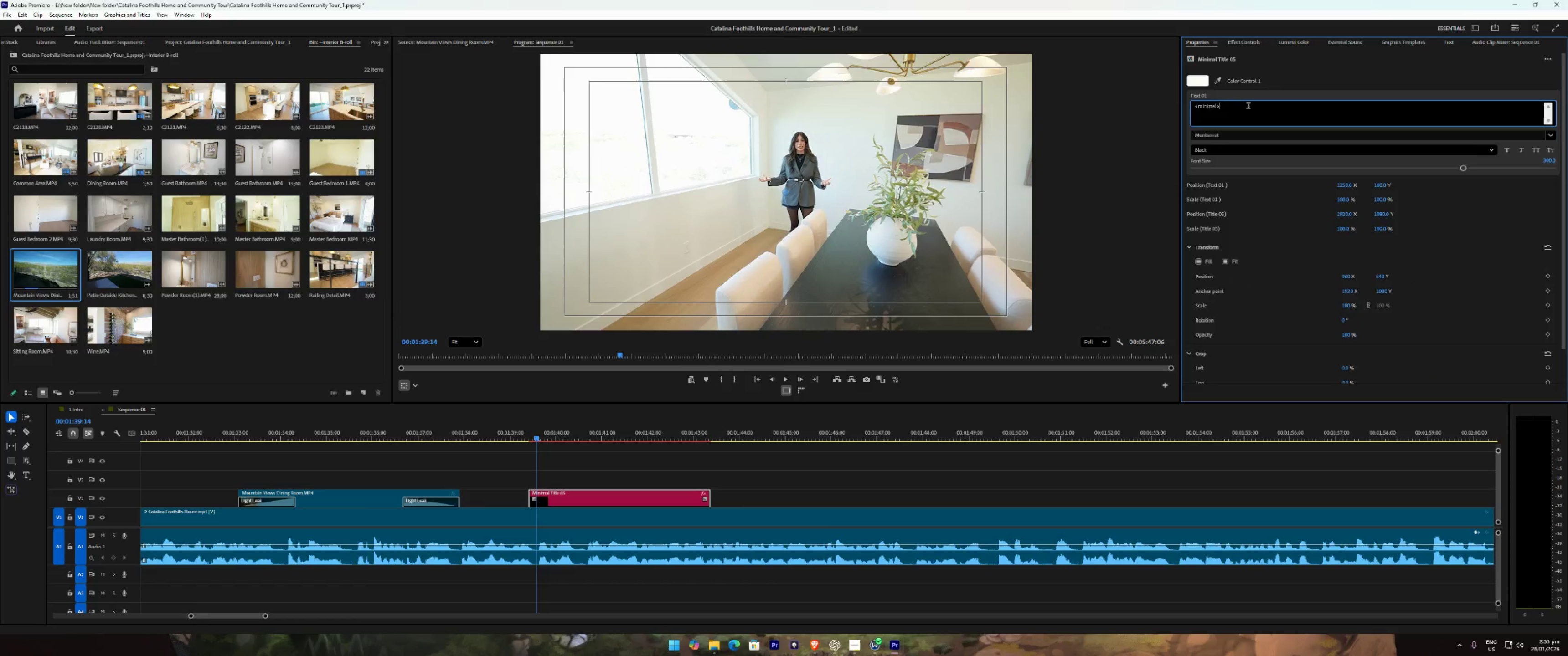 
key(Control+ControlLeft)
 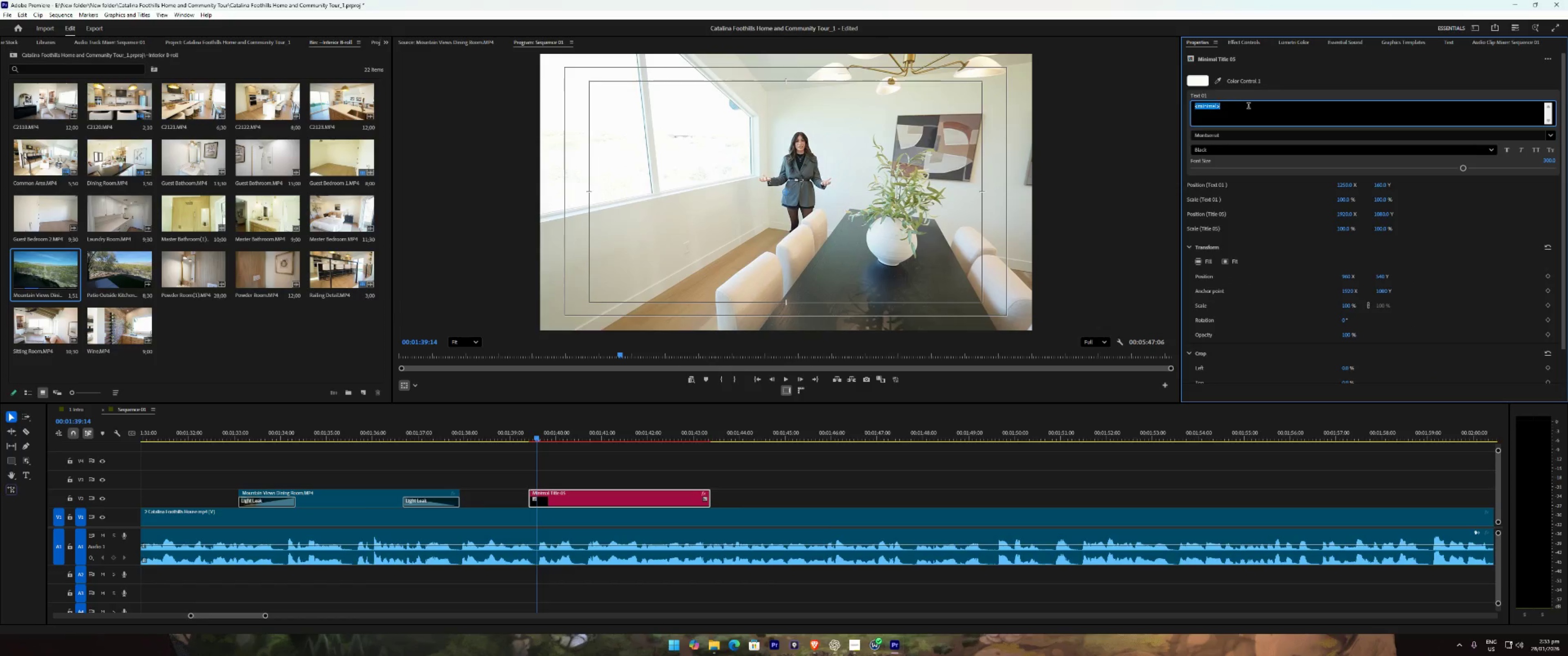 
key(Control+A)
 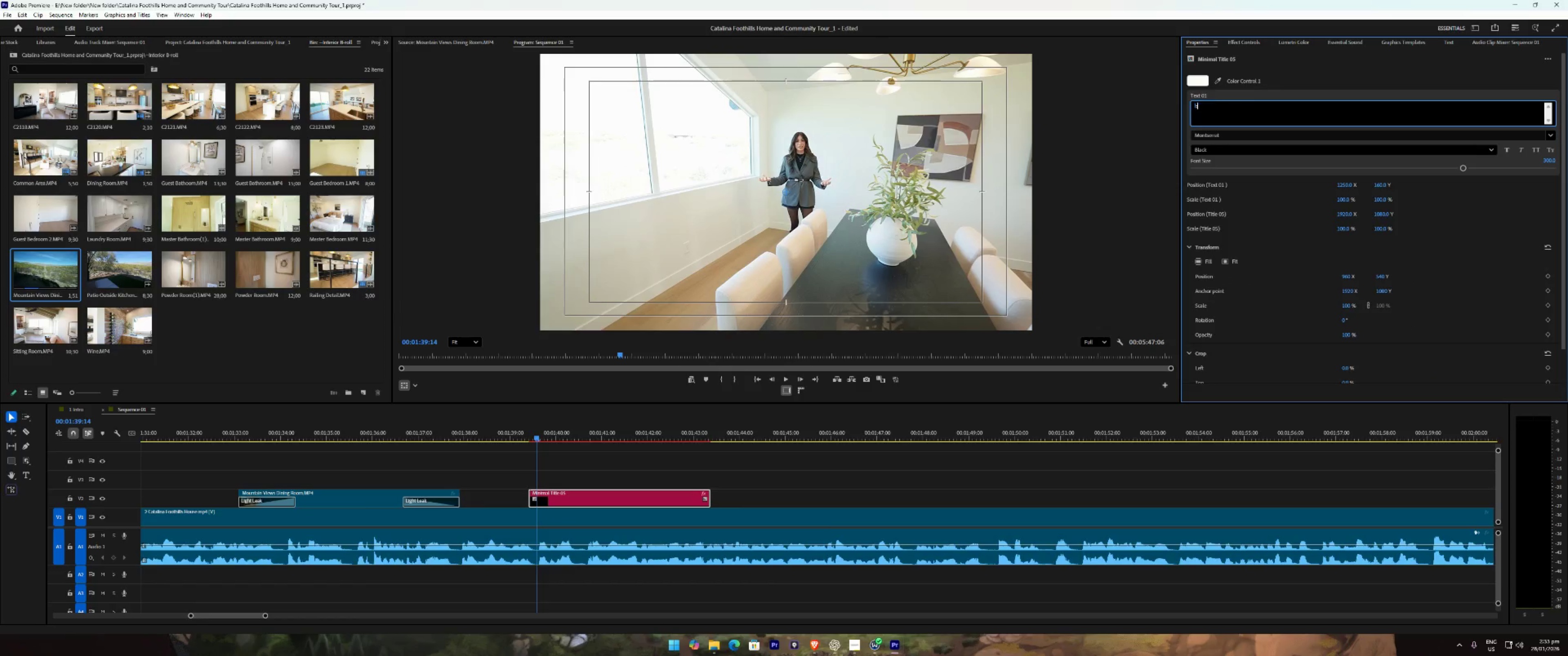 
type(big lot)
 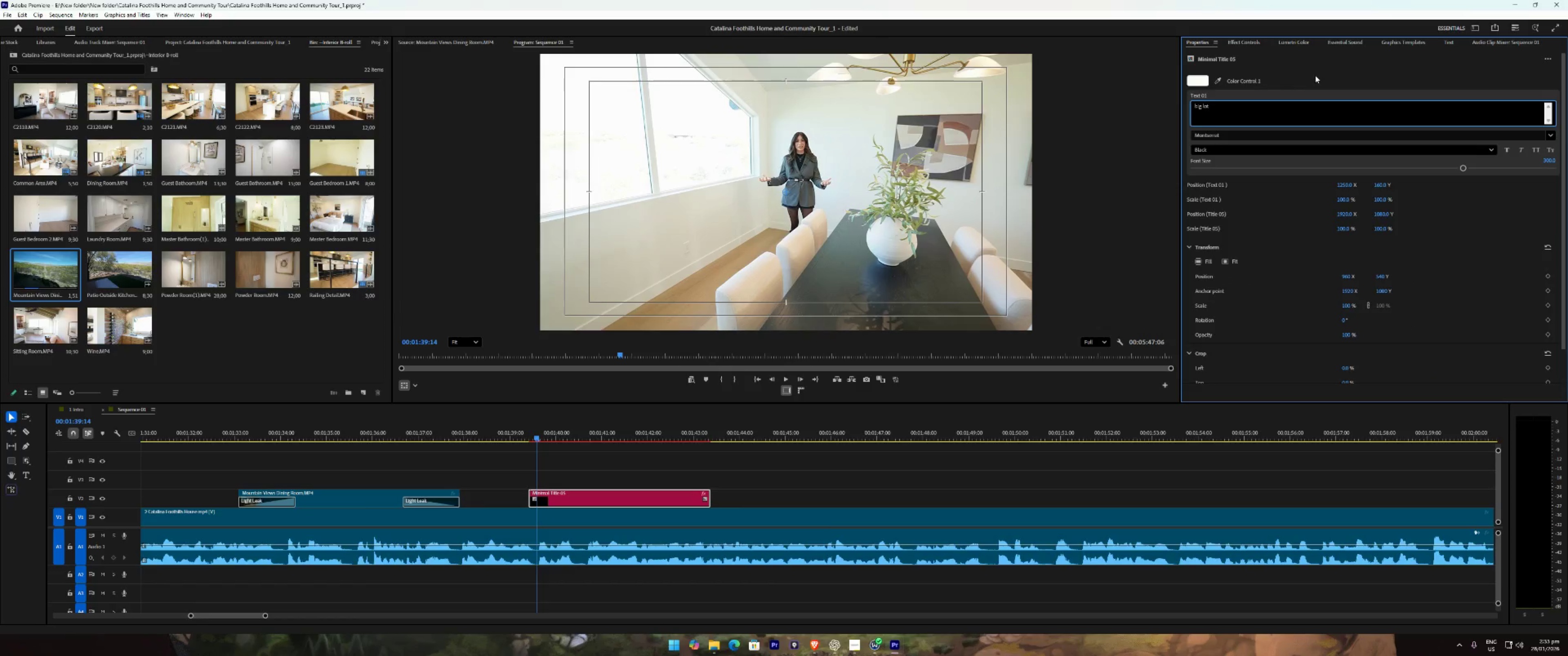 
left_click([1315, 75])
 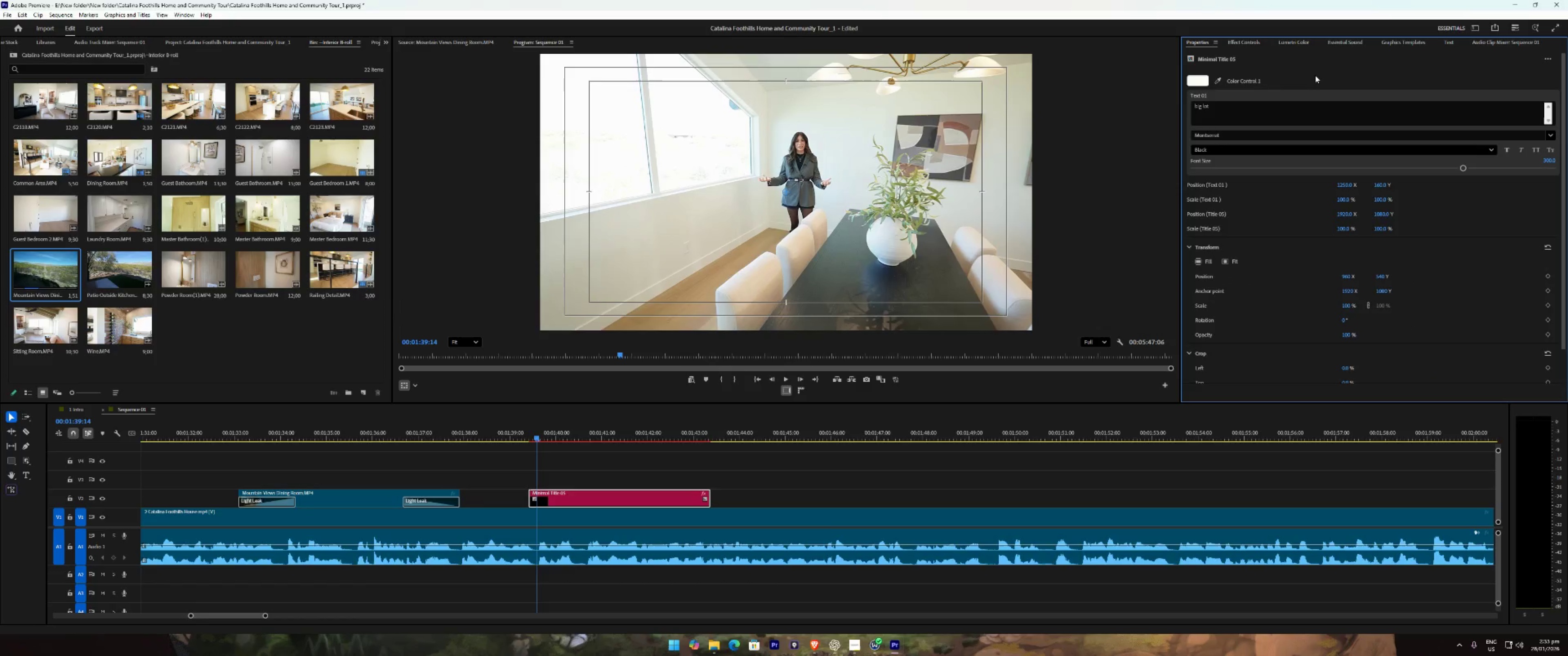 
key(Space)
 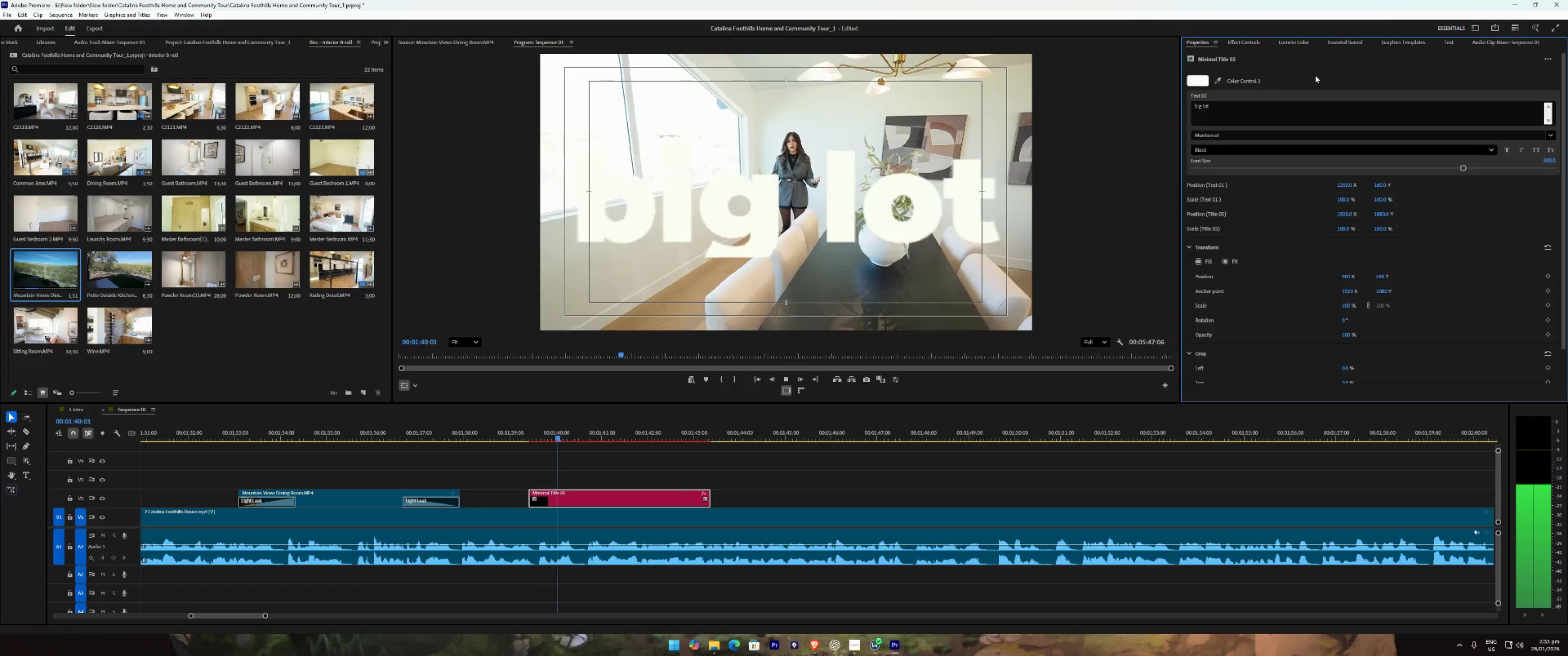 
key(Space)
 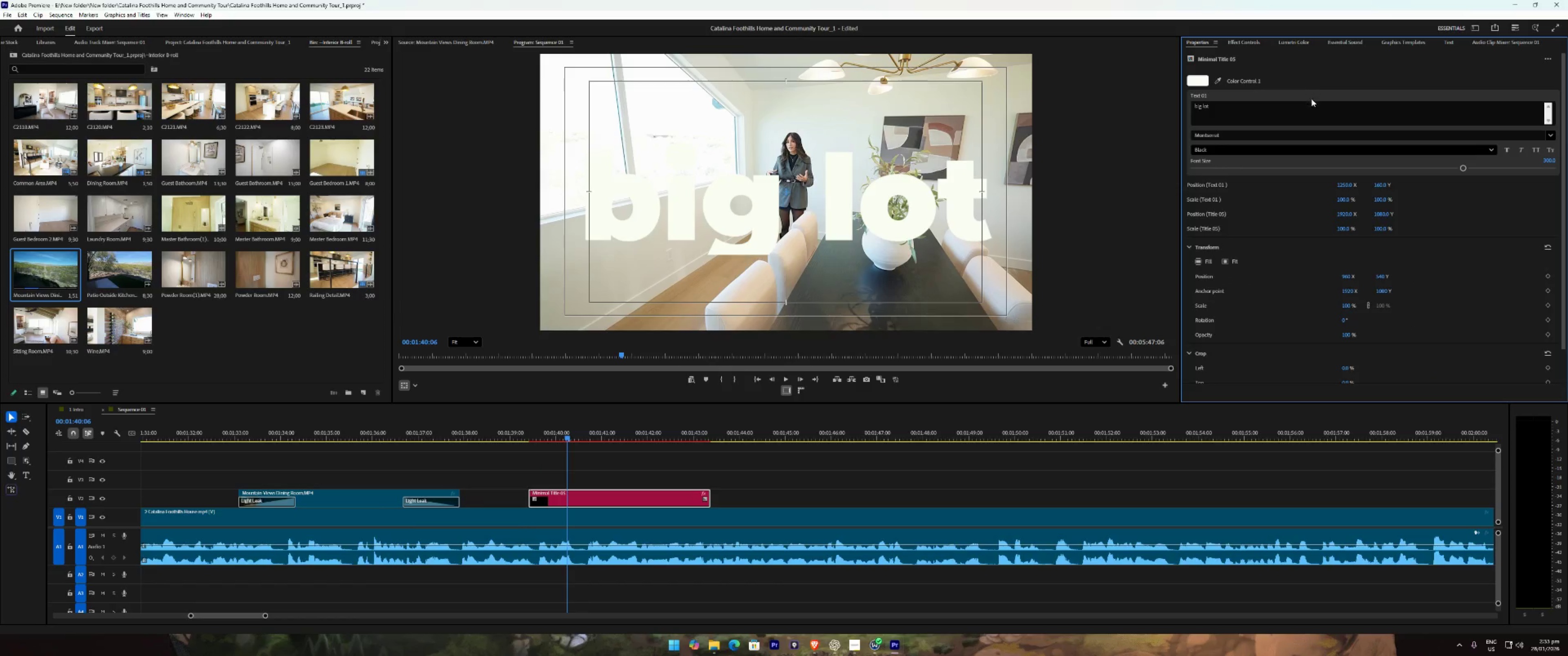 
left_click([1312, 106])
 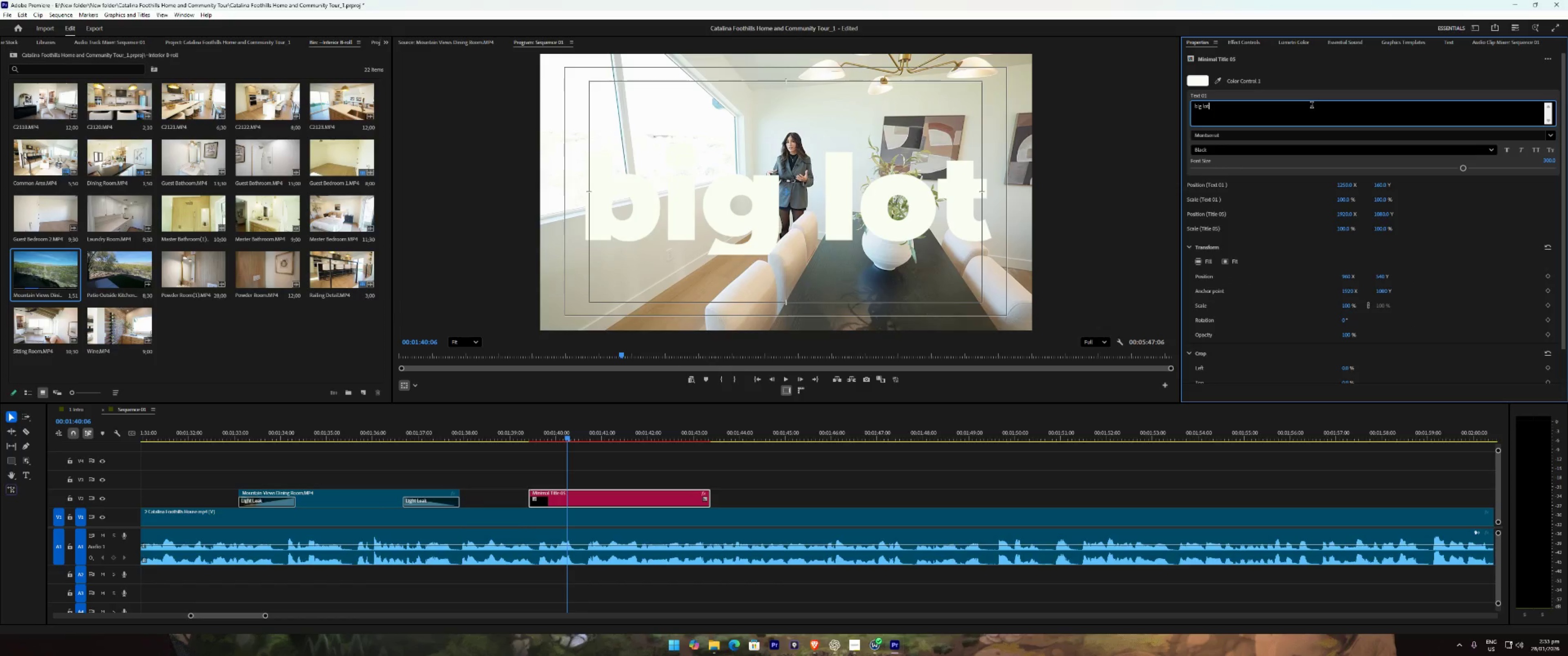 
type( size)
 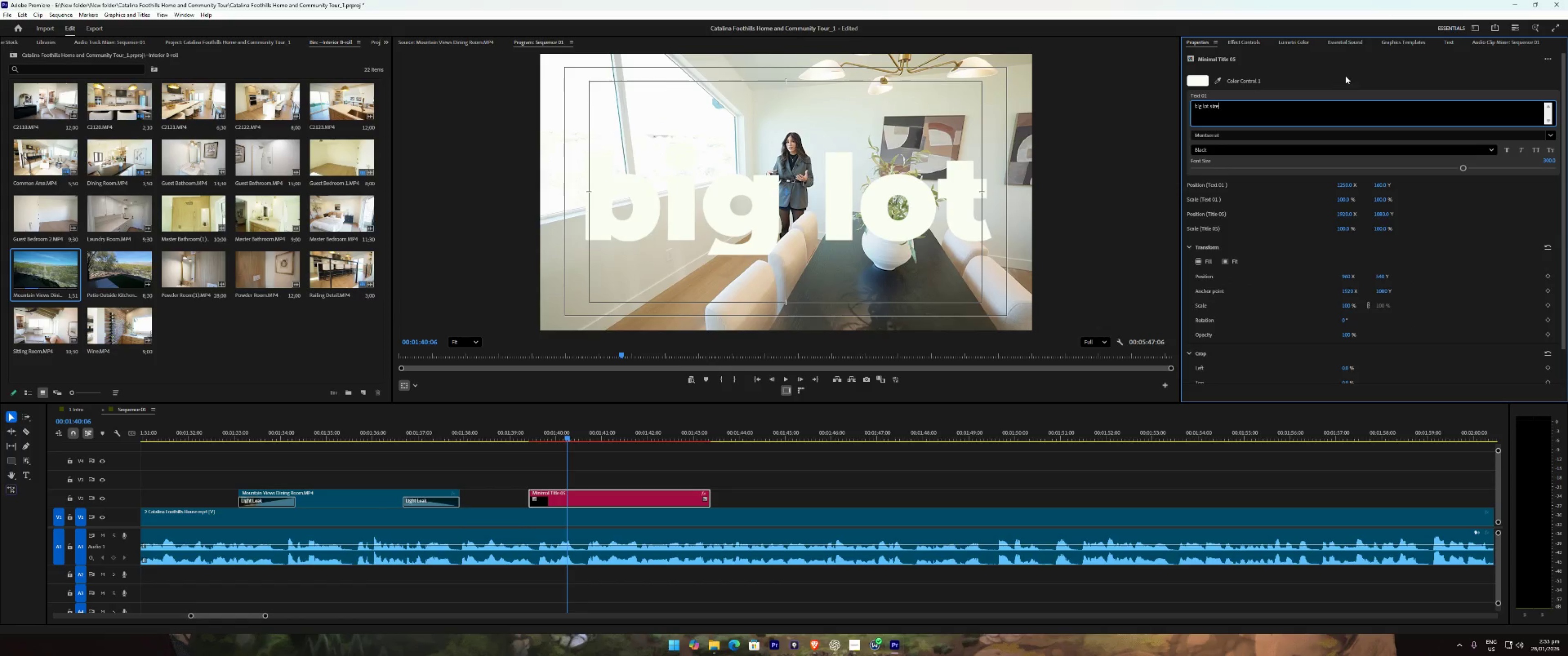 
left_click([1347, 76])
 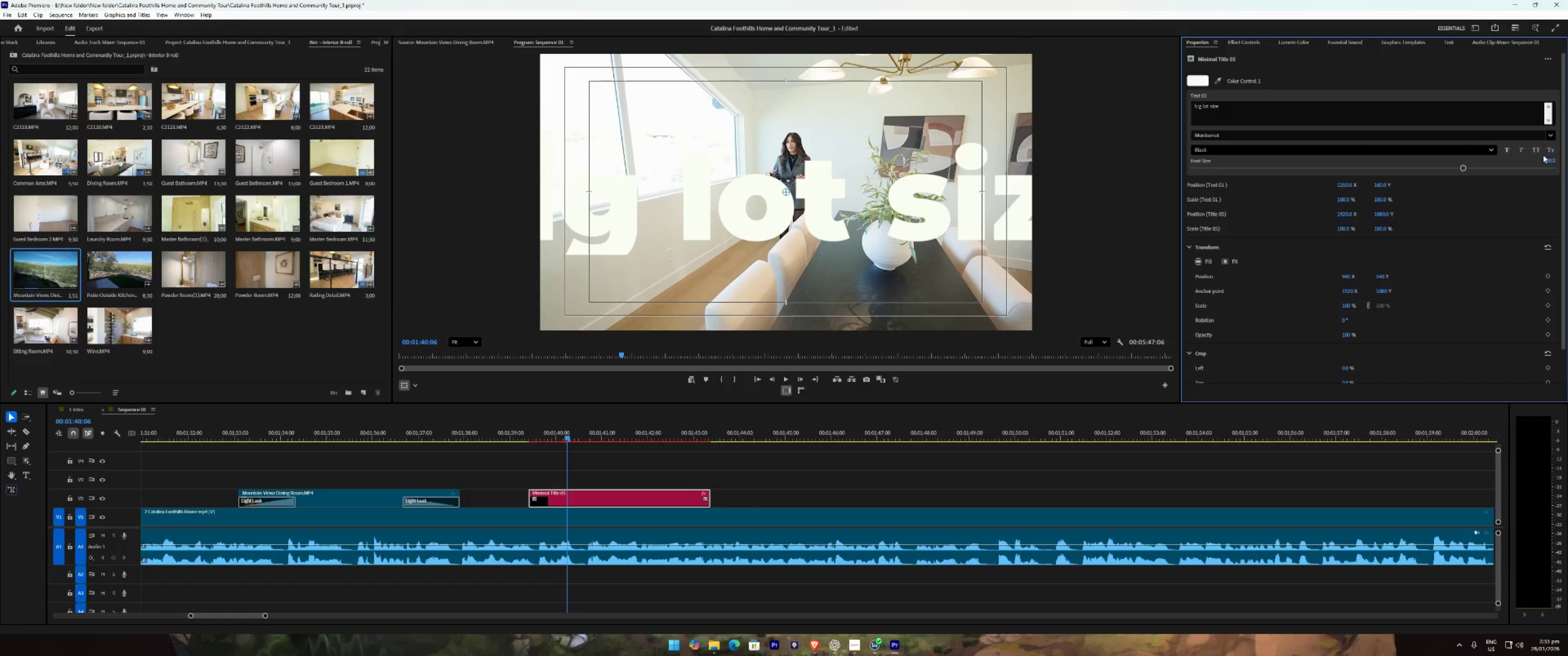 
left_click([1536, 150])
 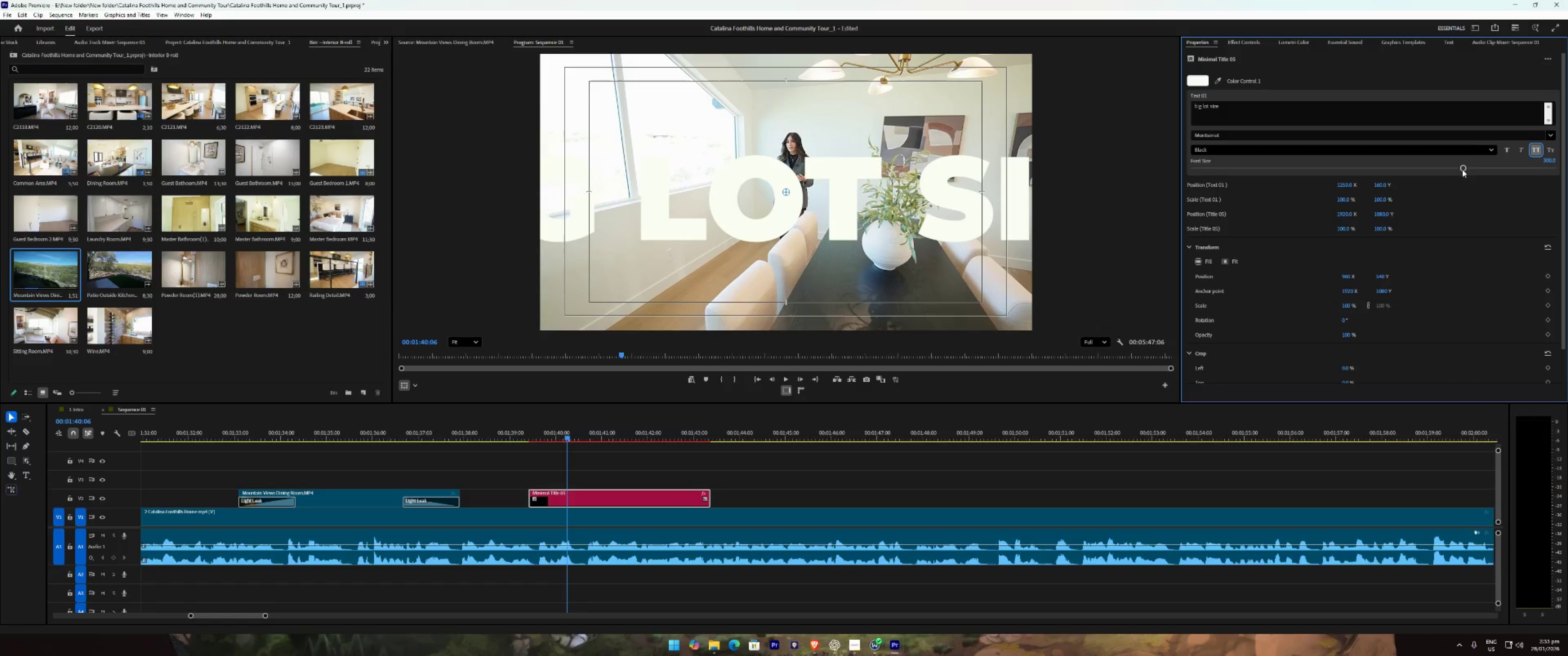 
left_click_drag(start_coordinate=[1457, 169], to_coordinate=[1294, 177])
 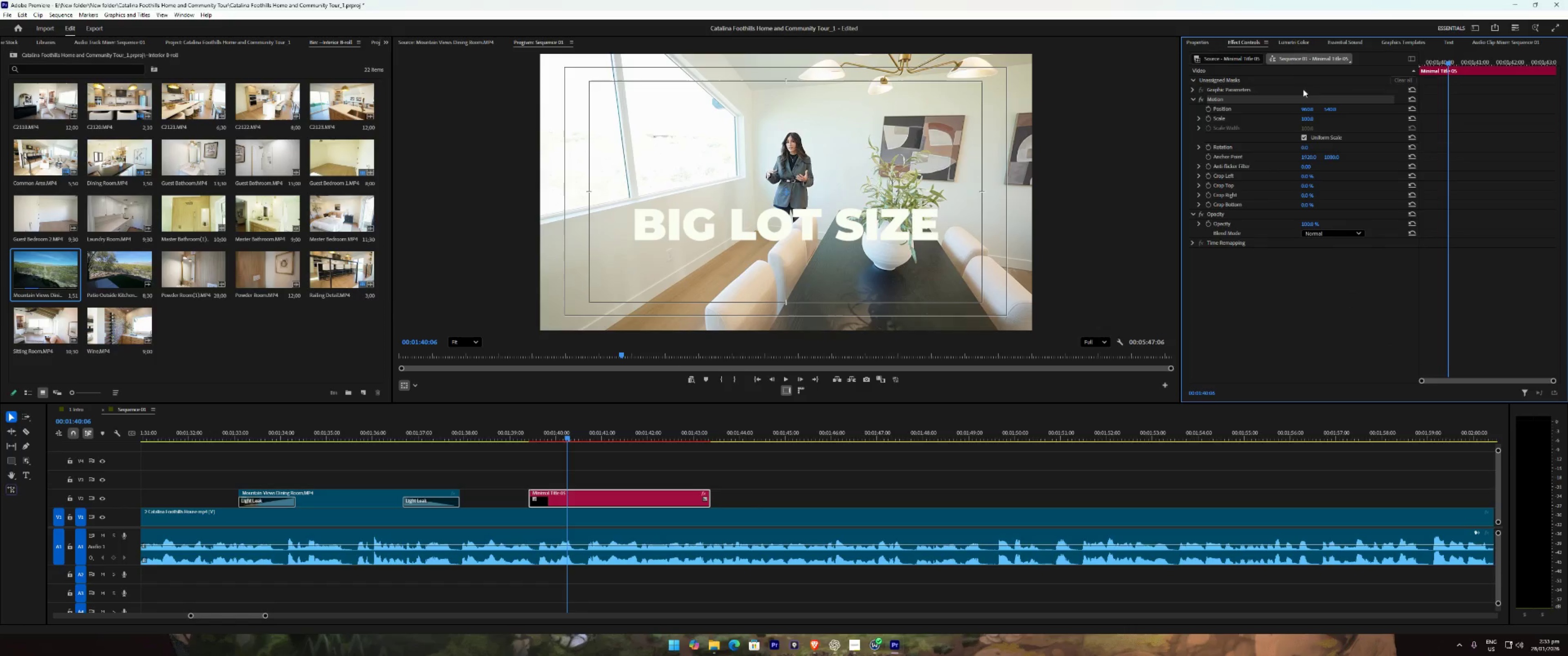 
left_click_drag(start_coordinate=[1330, 108], to_coordinate=[1471, 107])
 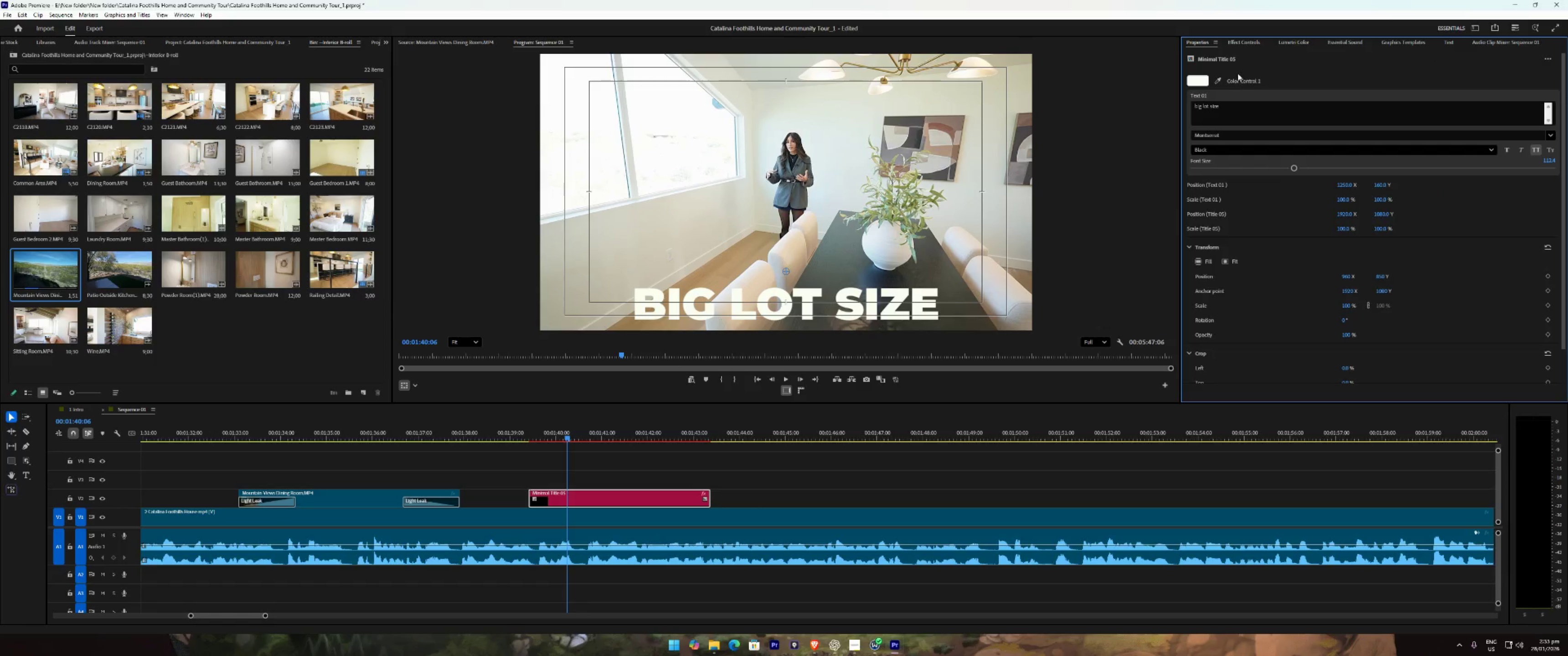 
left_click([1190, 79])
 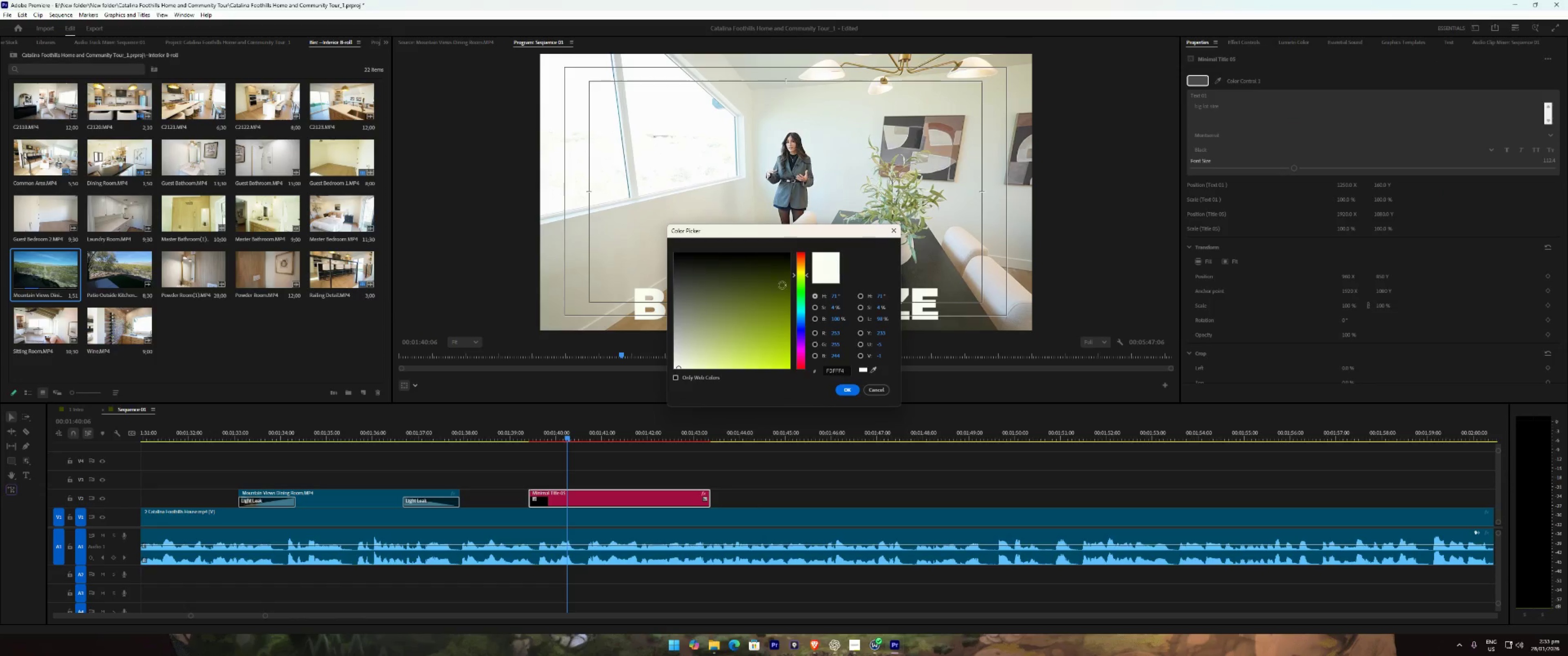 
left_click_drag(start_coordinate=[763, 284], to_coordinate=[558, 174])
 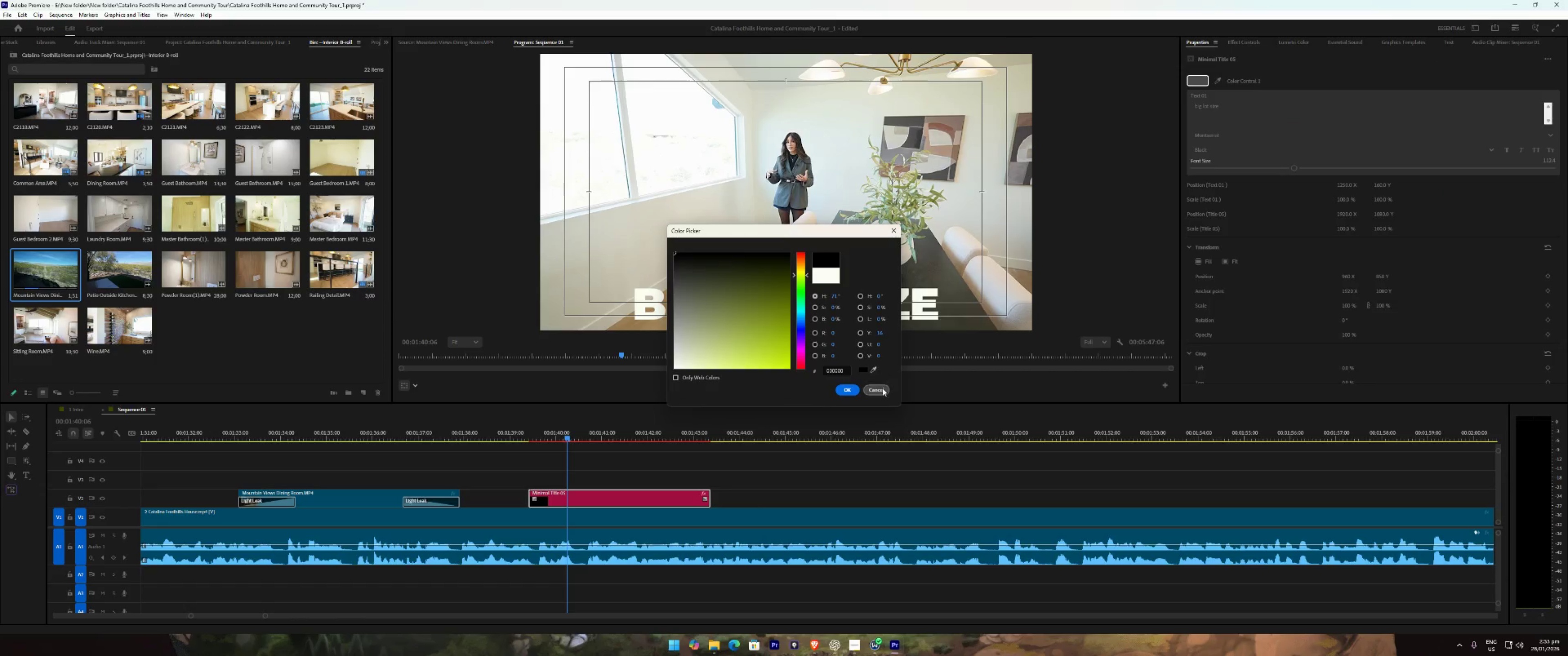 
left_click([853, 390])
 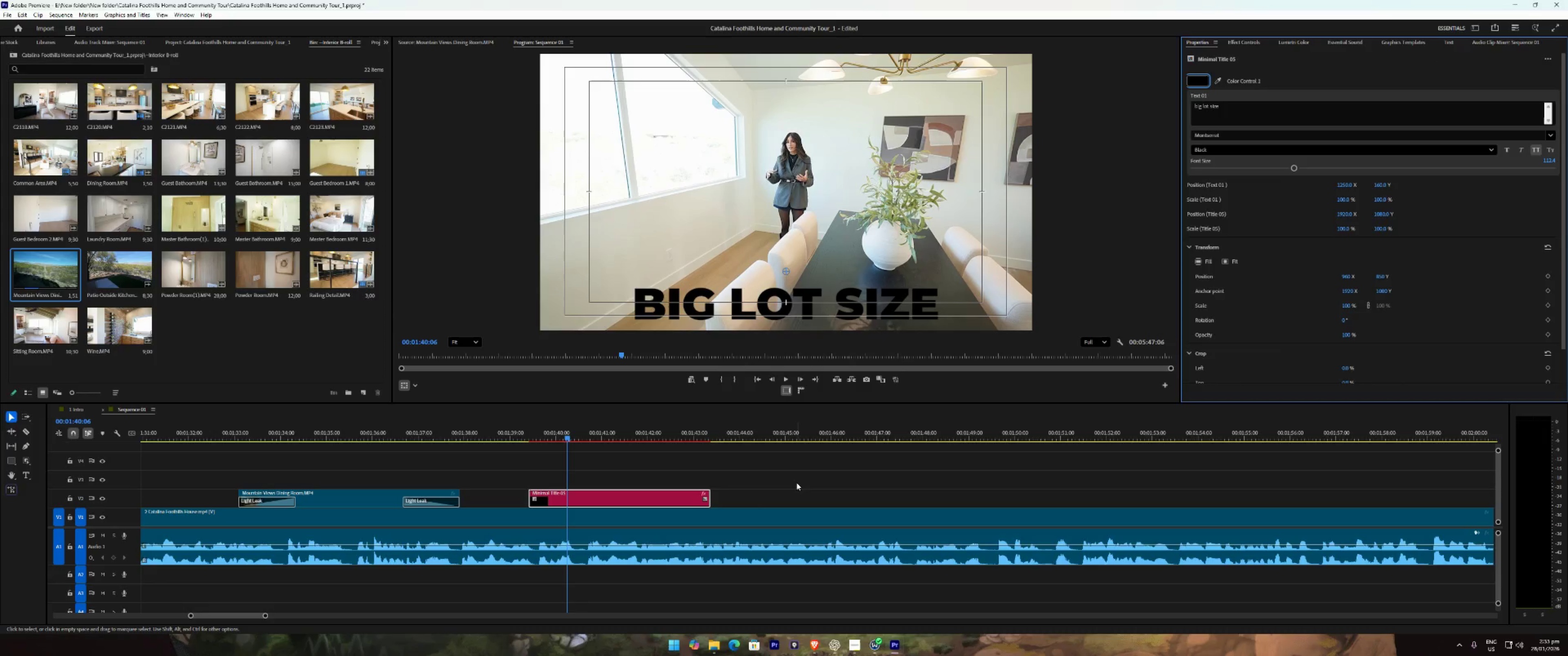 
left_click([796, 482])
 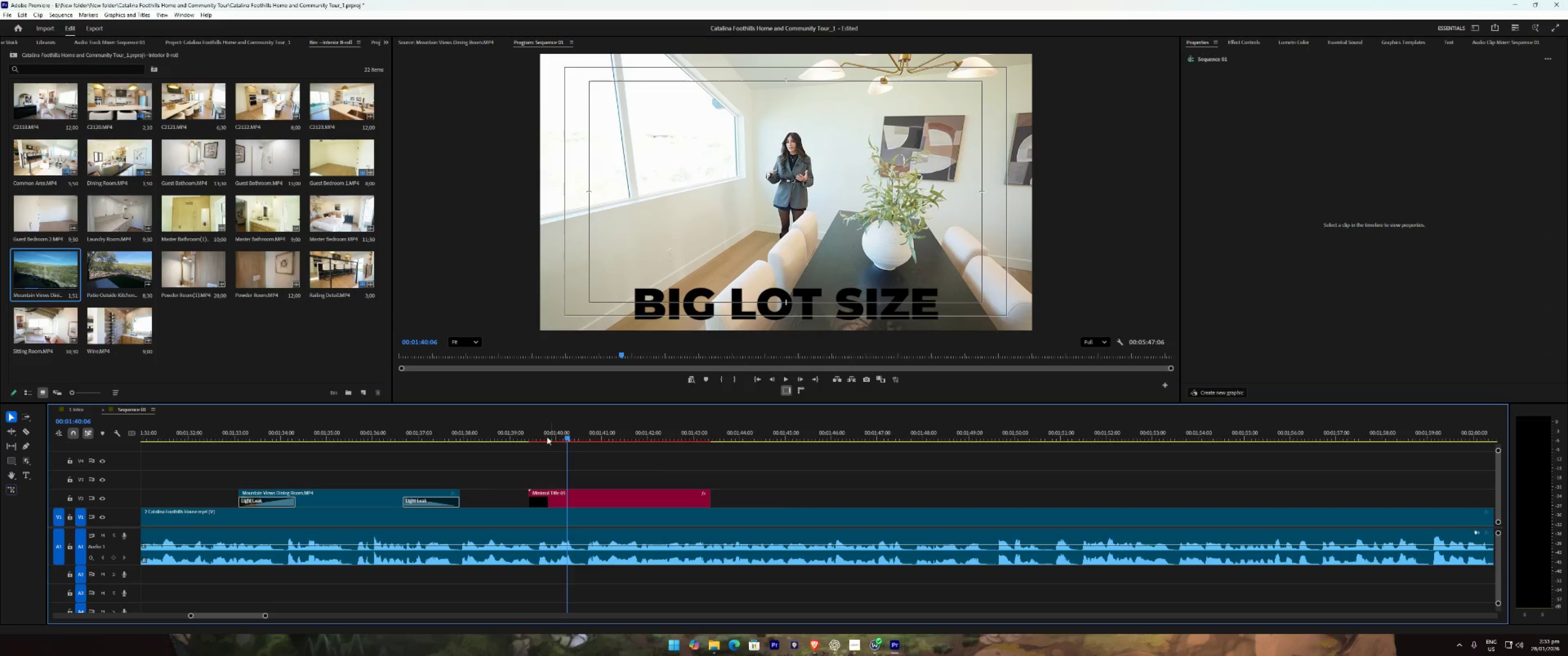 
left_click([503, 430])
 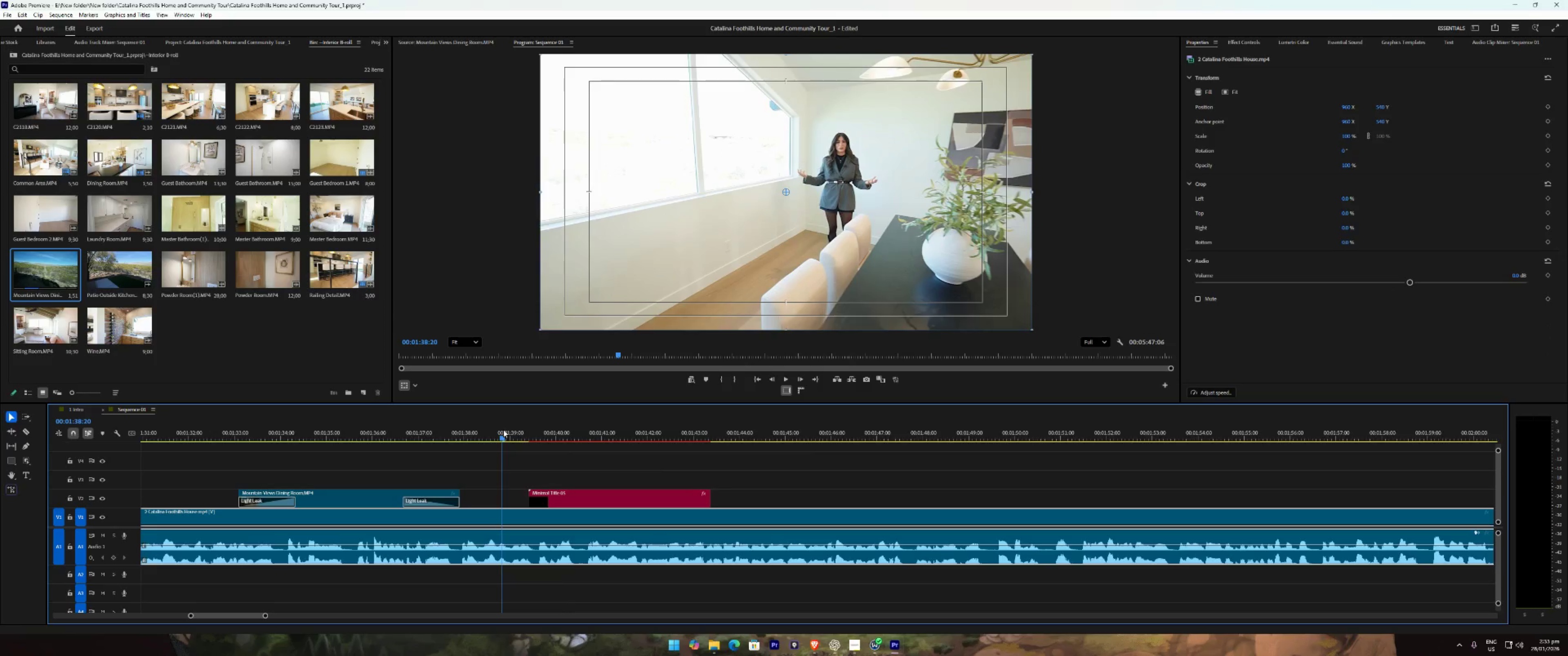 
key(Space)
 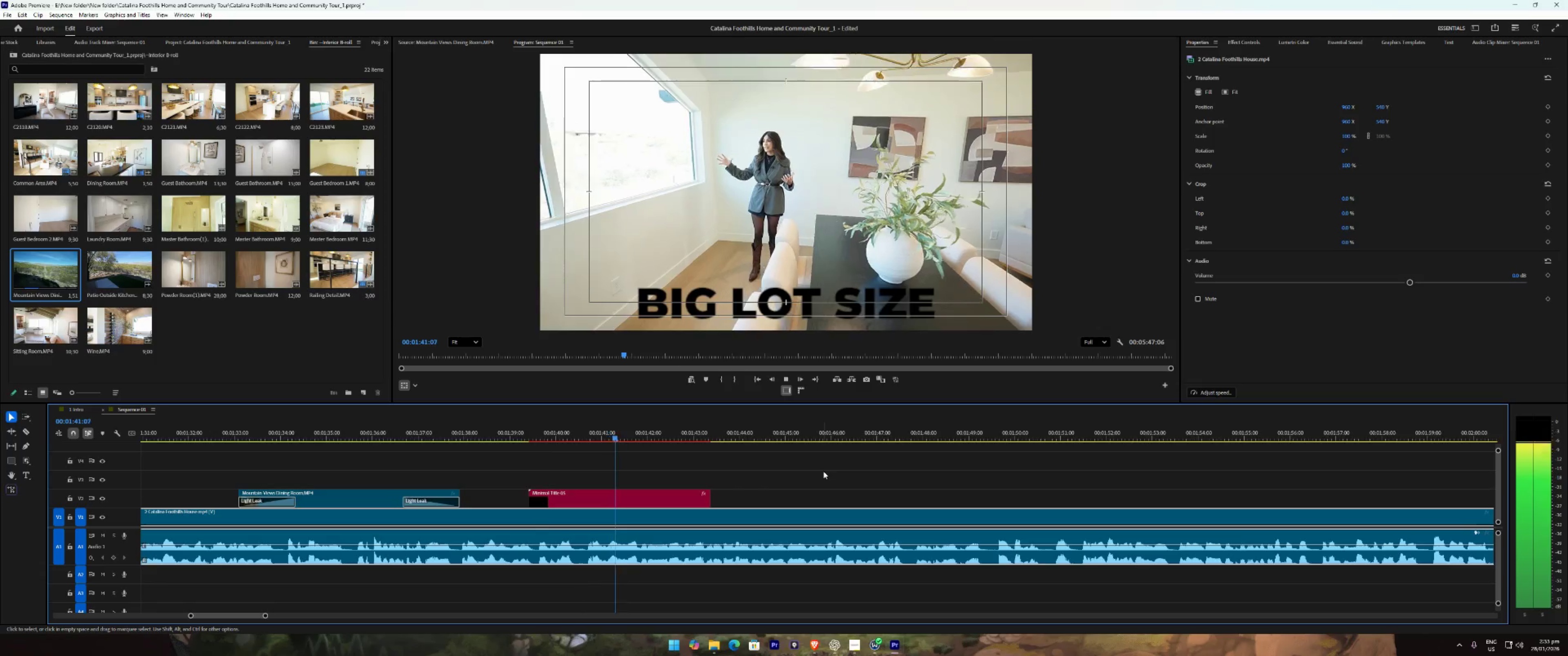 
left_click([886, 473])
 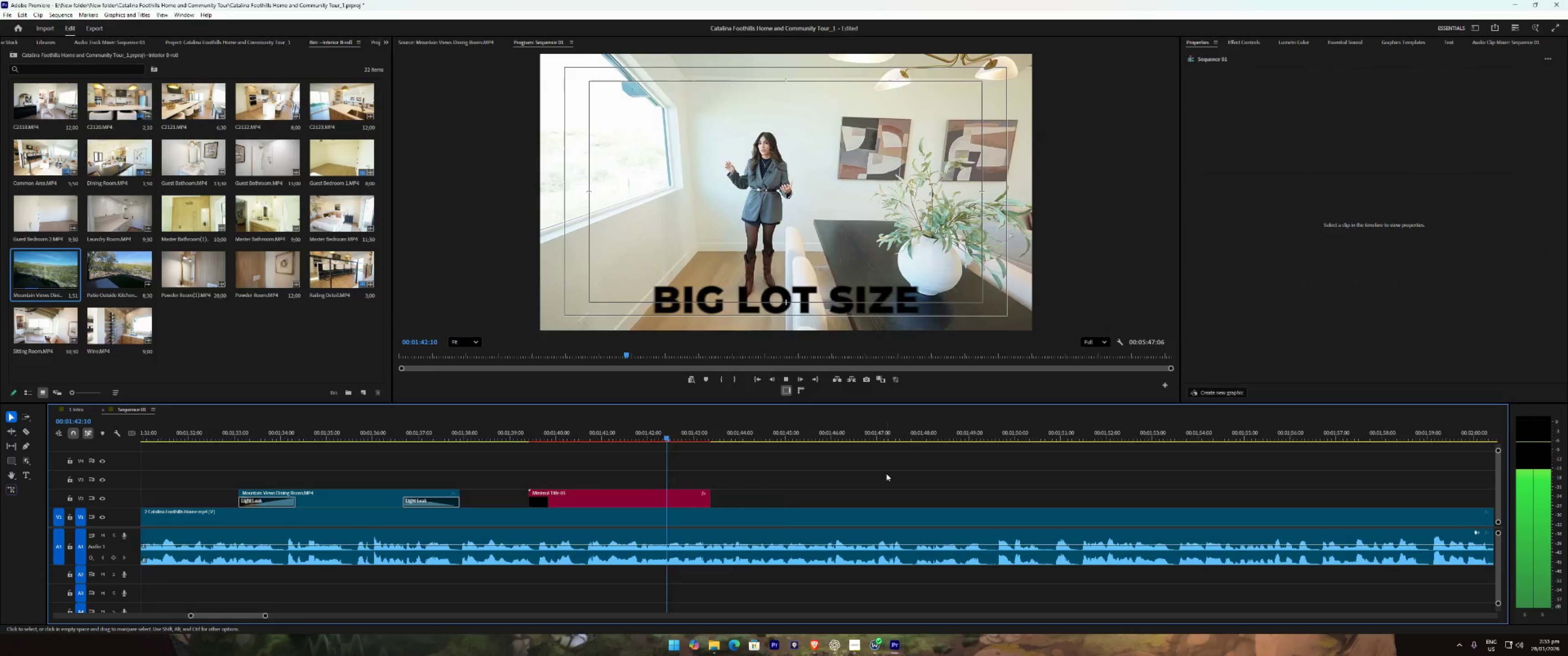 
type(22221111)
 